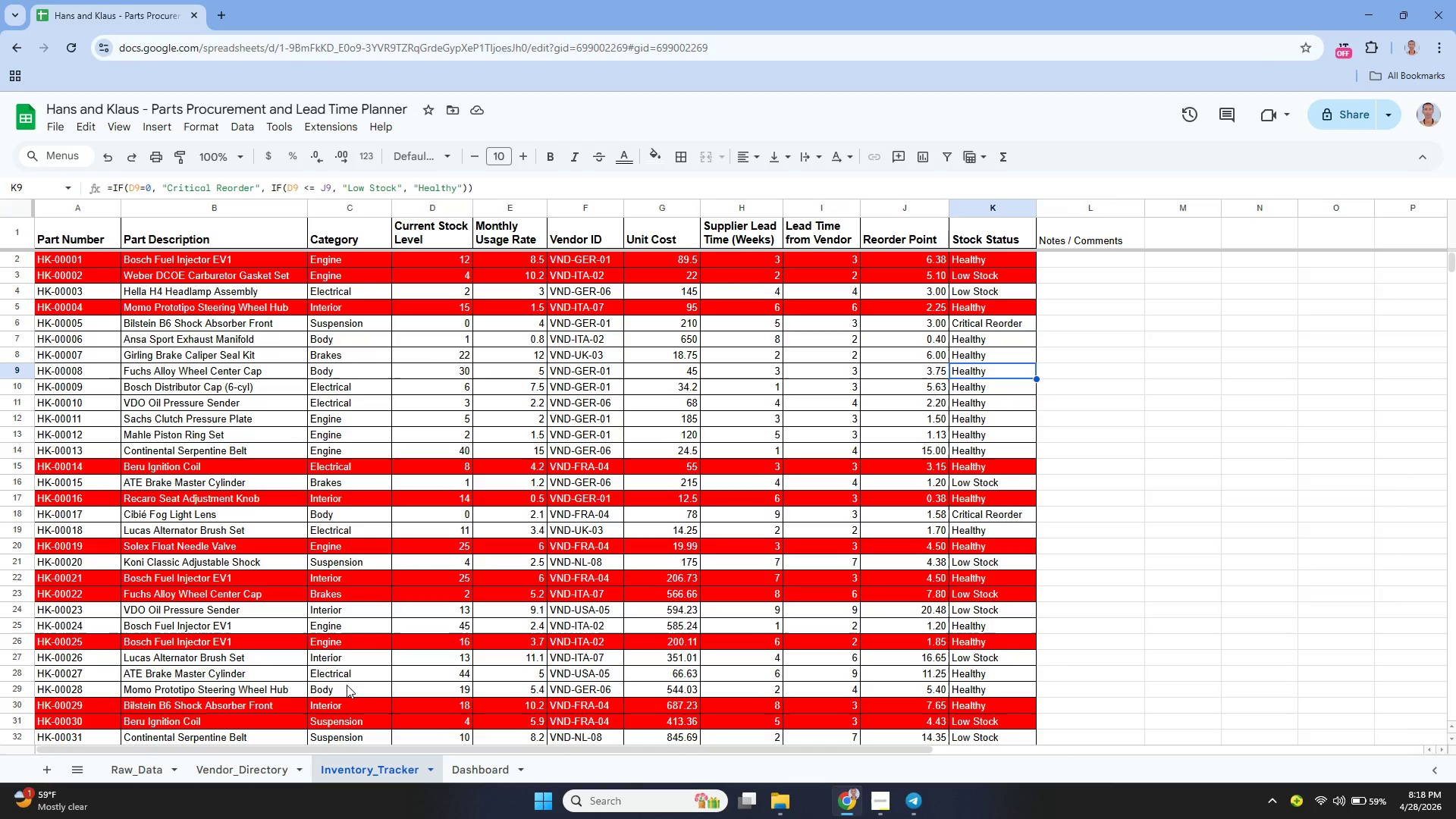 
wait(11.59)
 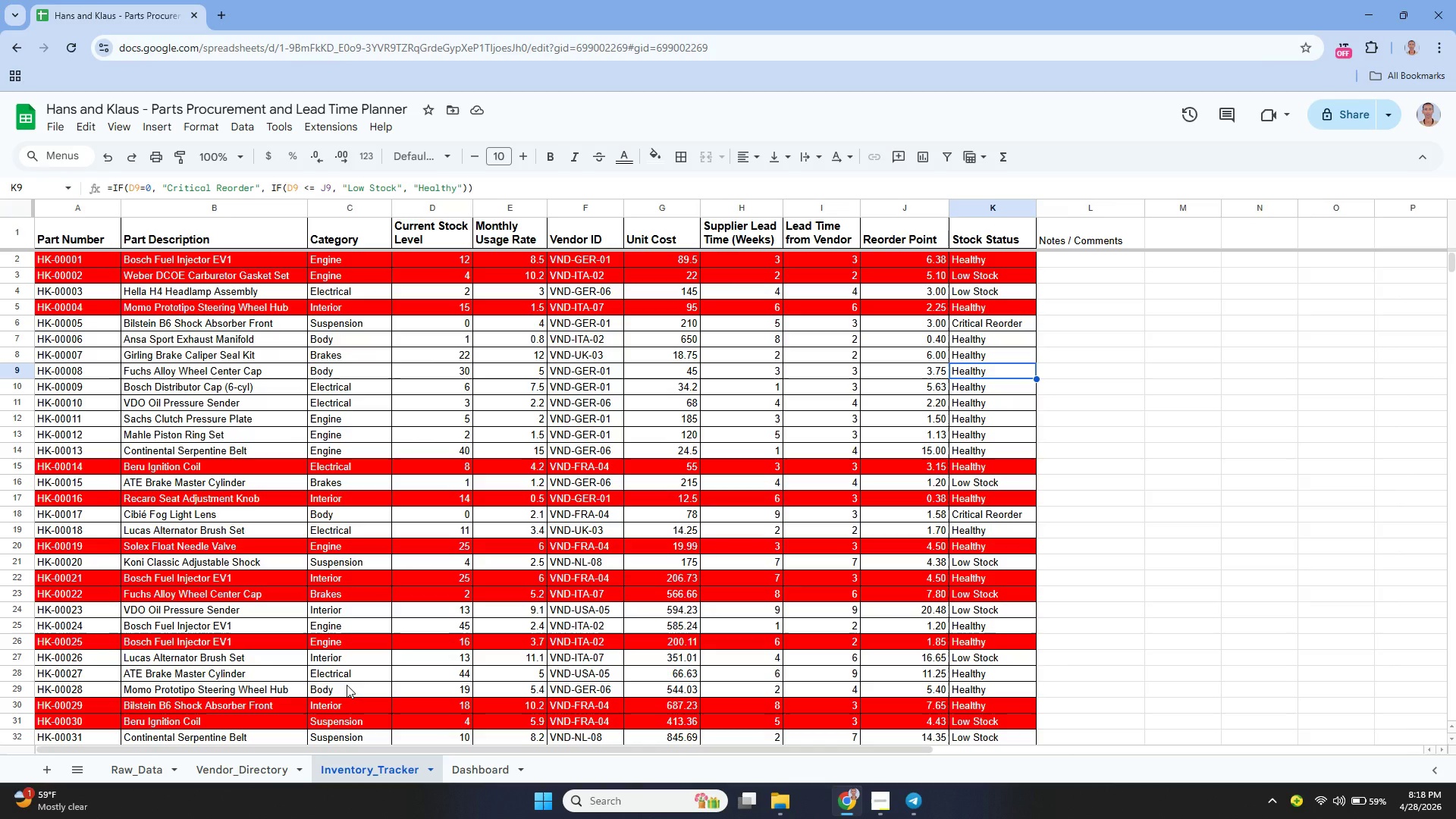 
left_click([1082, 224])
 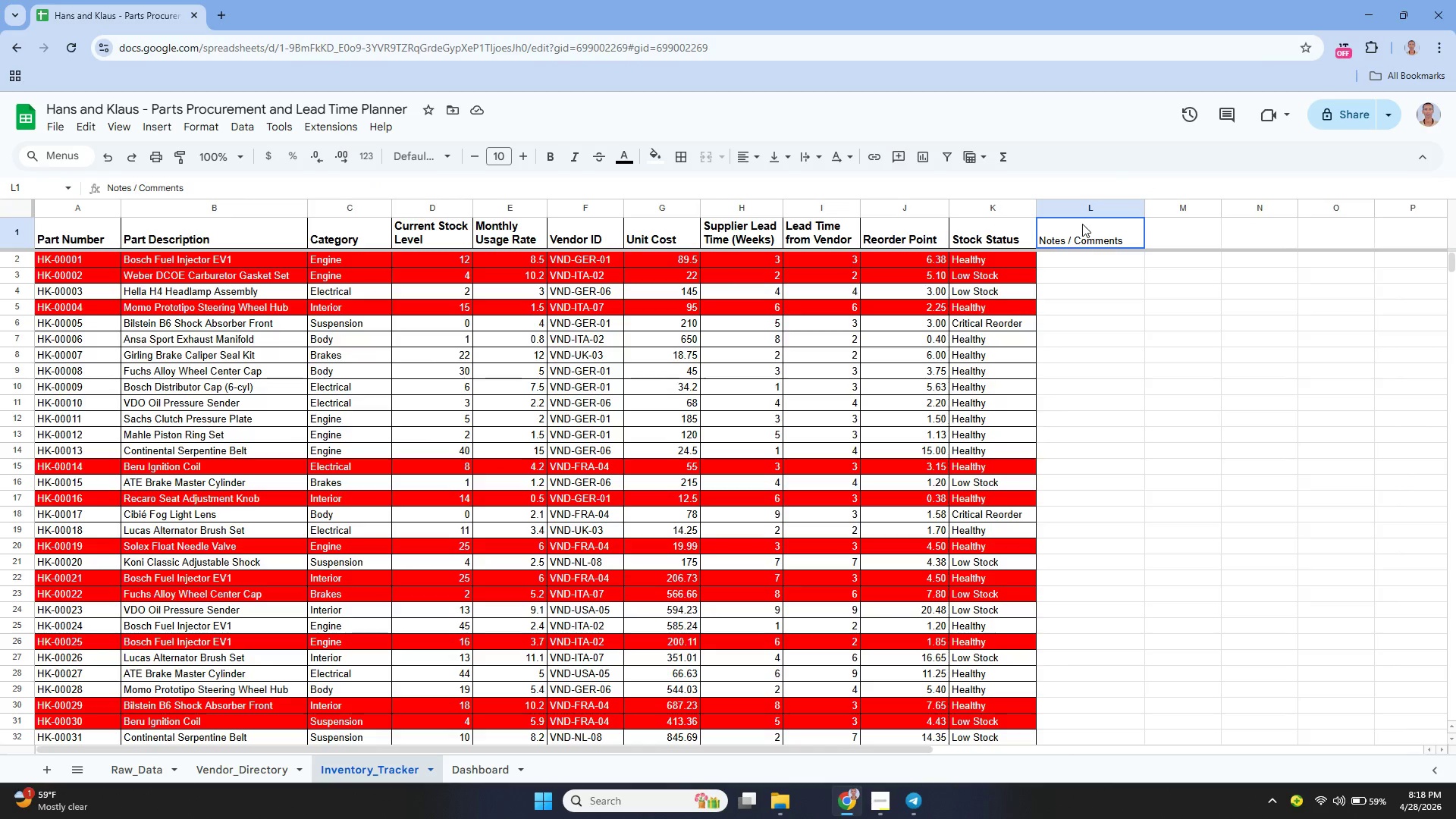 
mouse_move([1087, 237])
 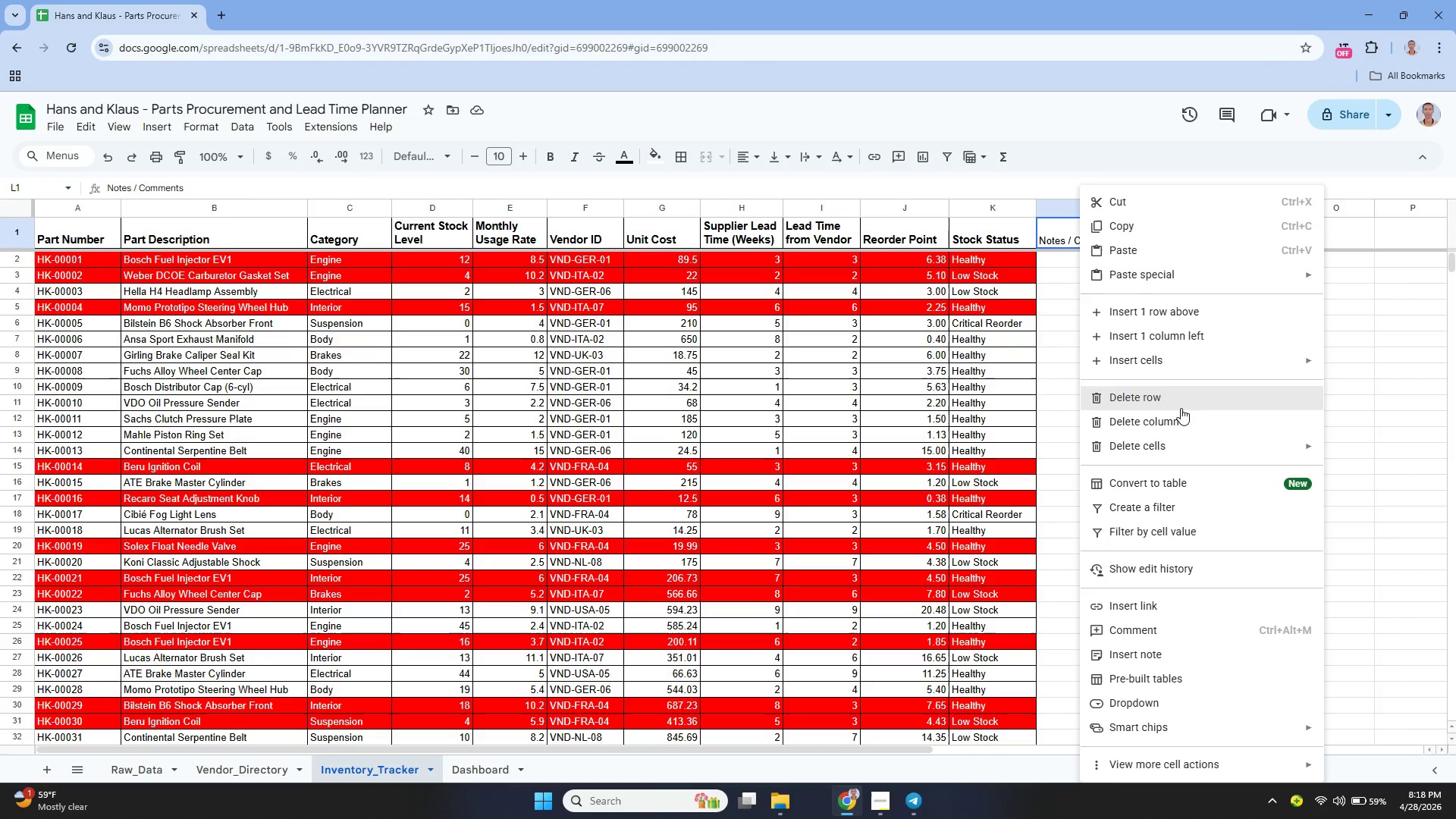 
left_click([1172, 401])
 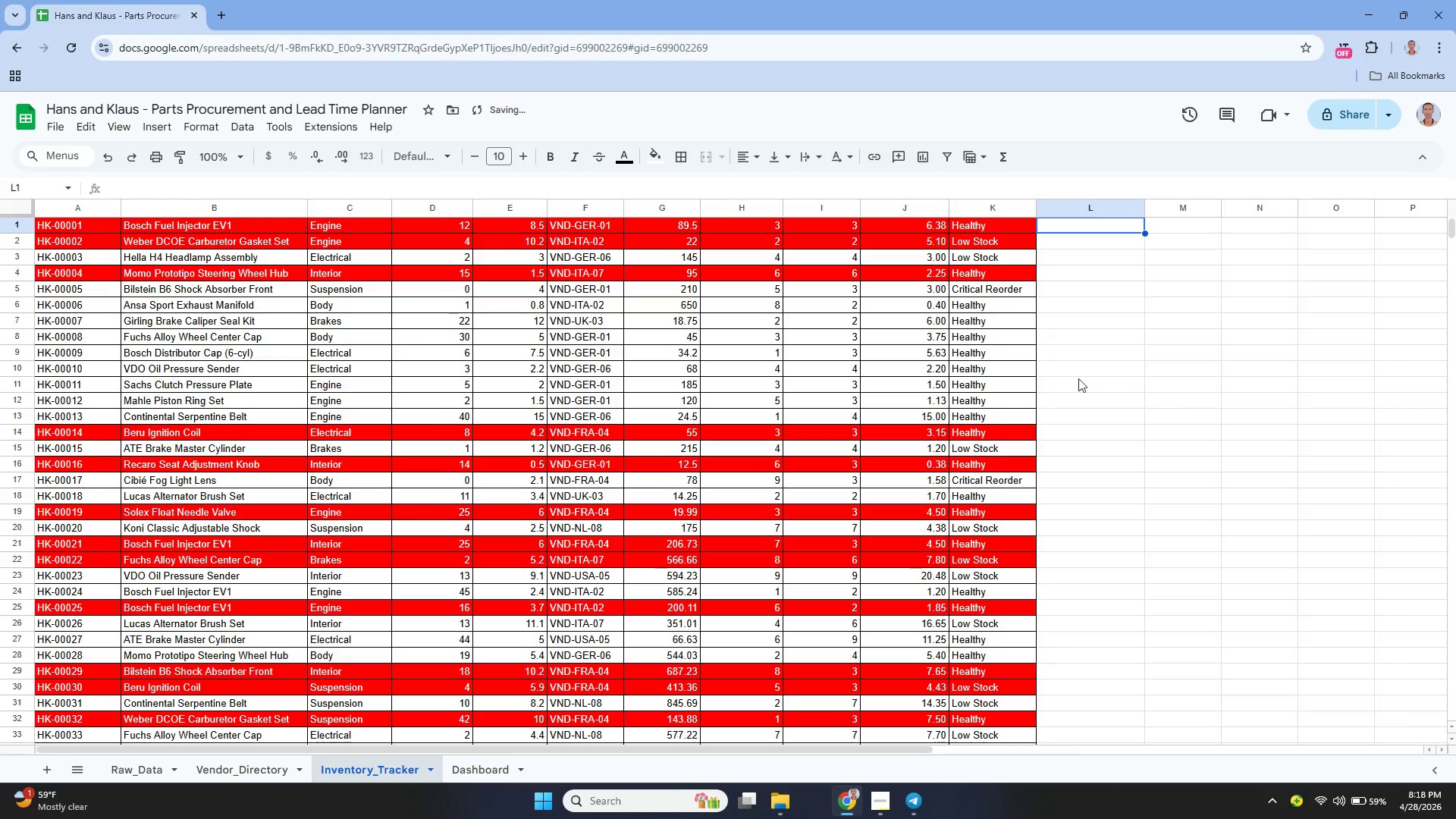 
scroll: coordinate [764, 439], scroll_direction: up, amount: 11.0
 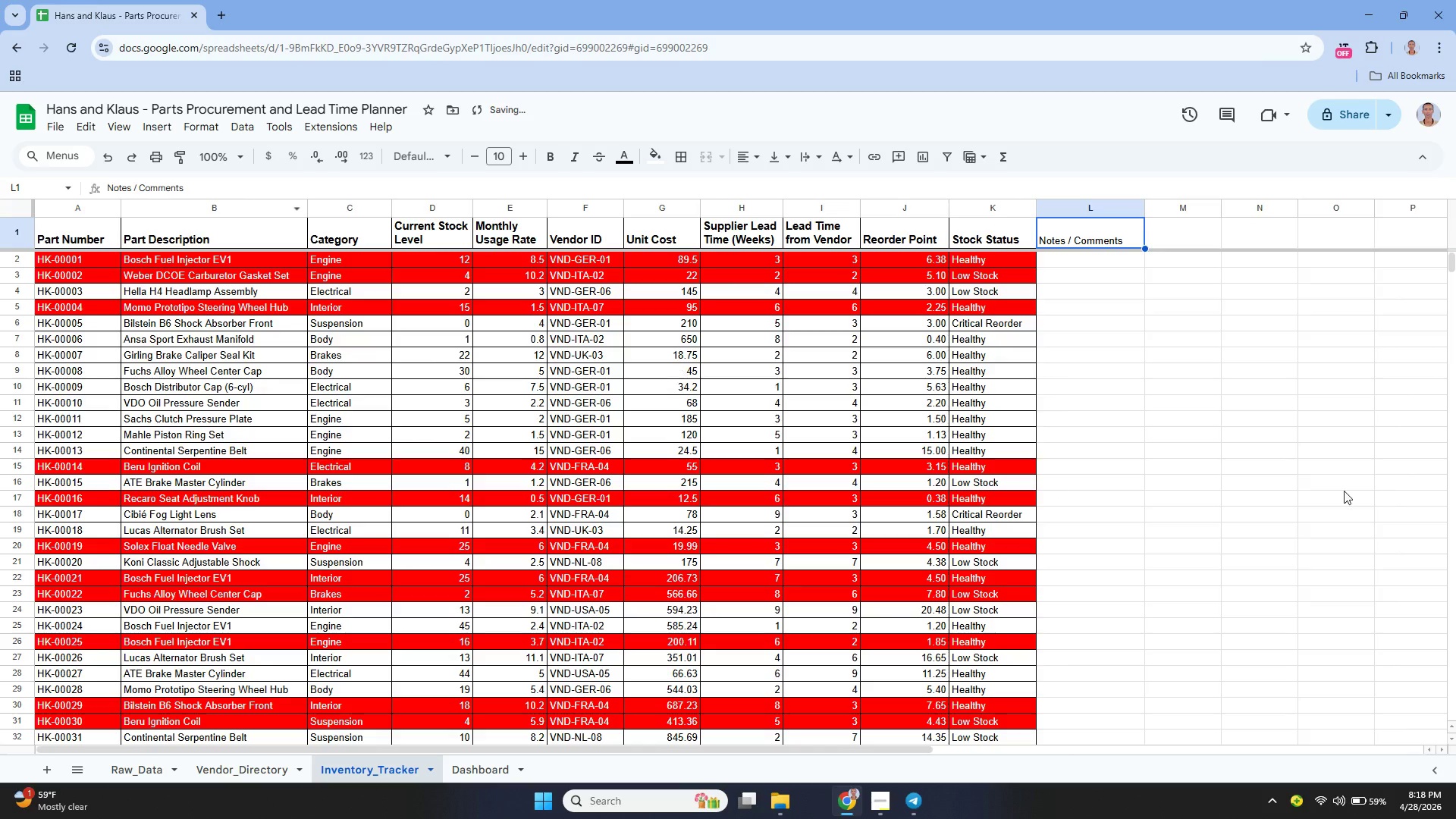 
left_click([1093, 243])
 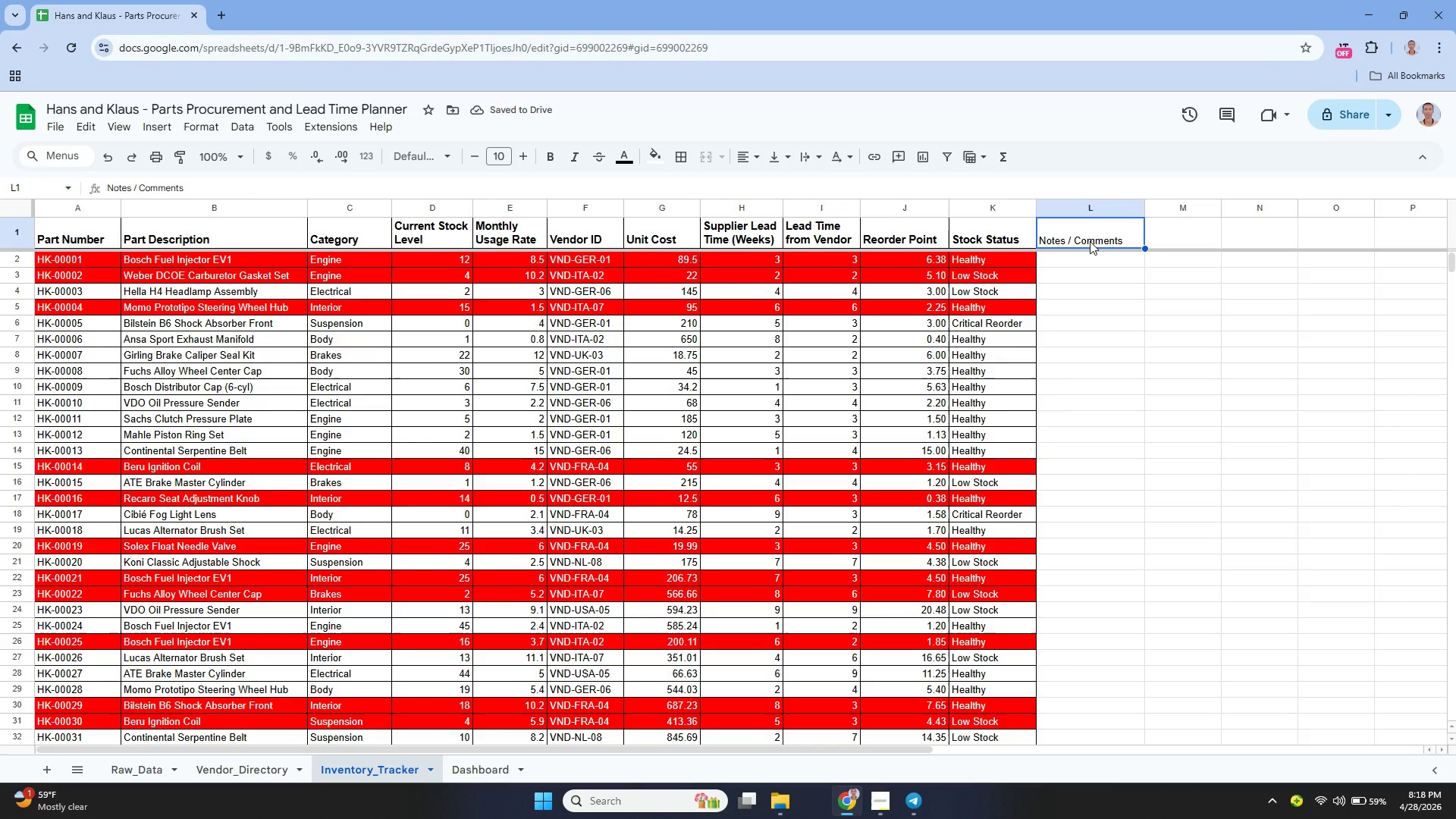 
key(Backspace)
 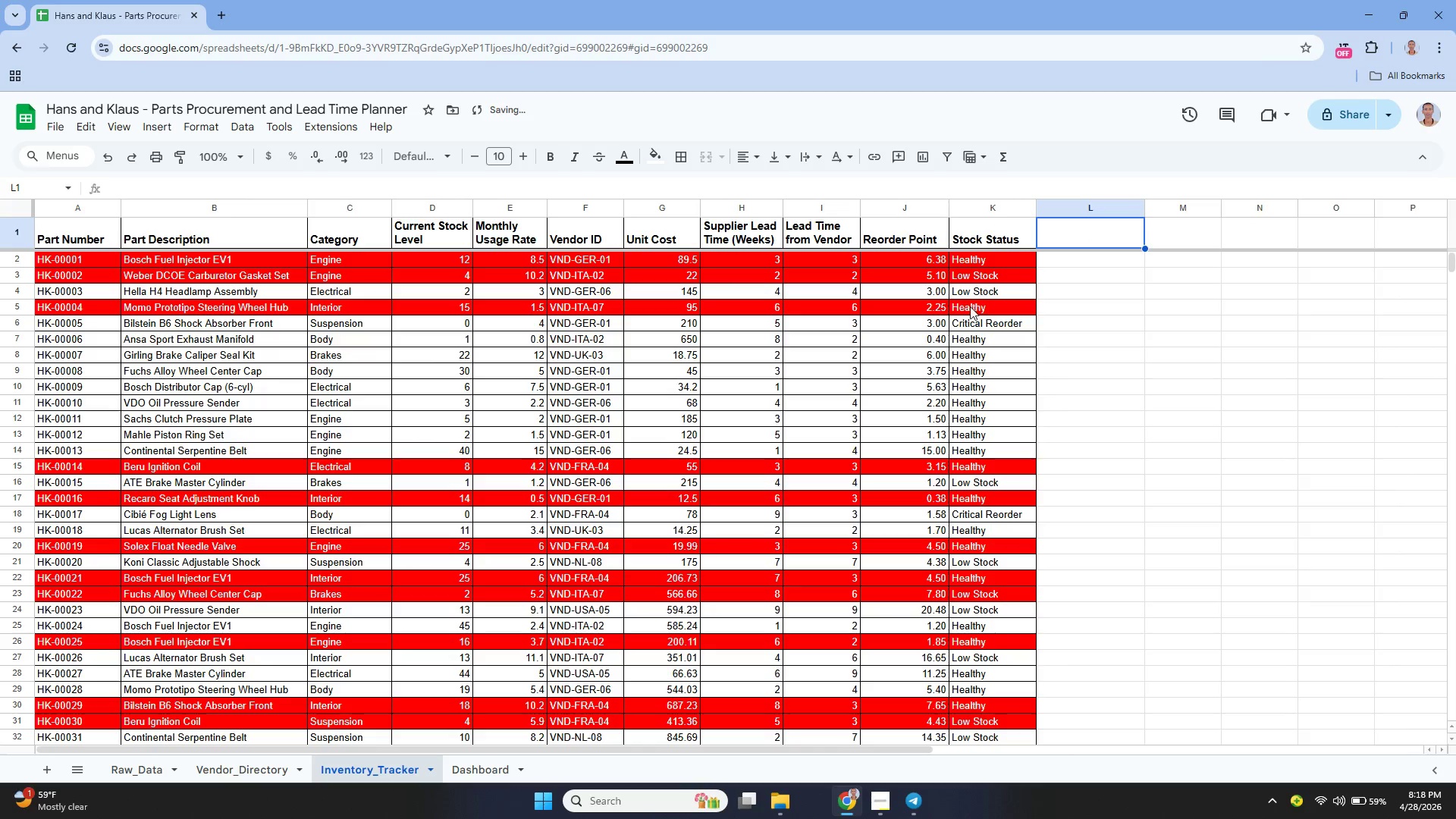 
left_click([972, 306])
 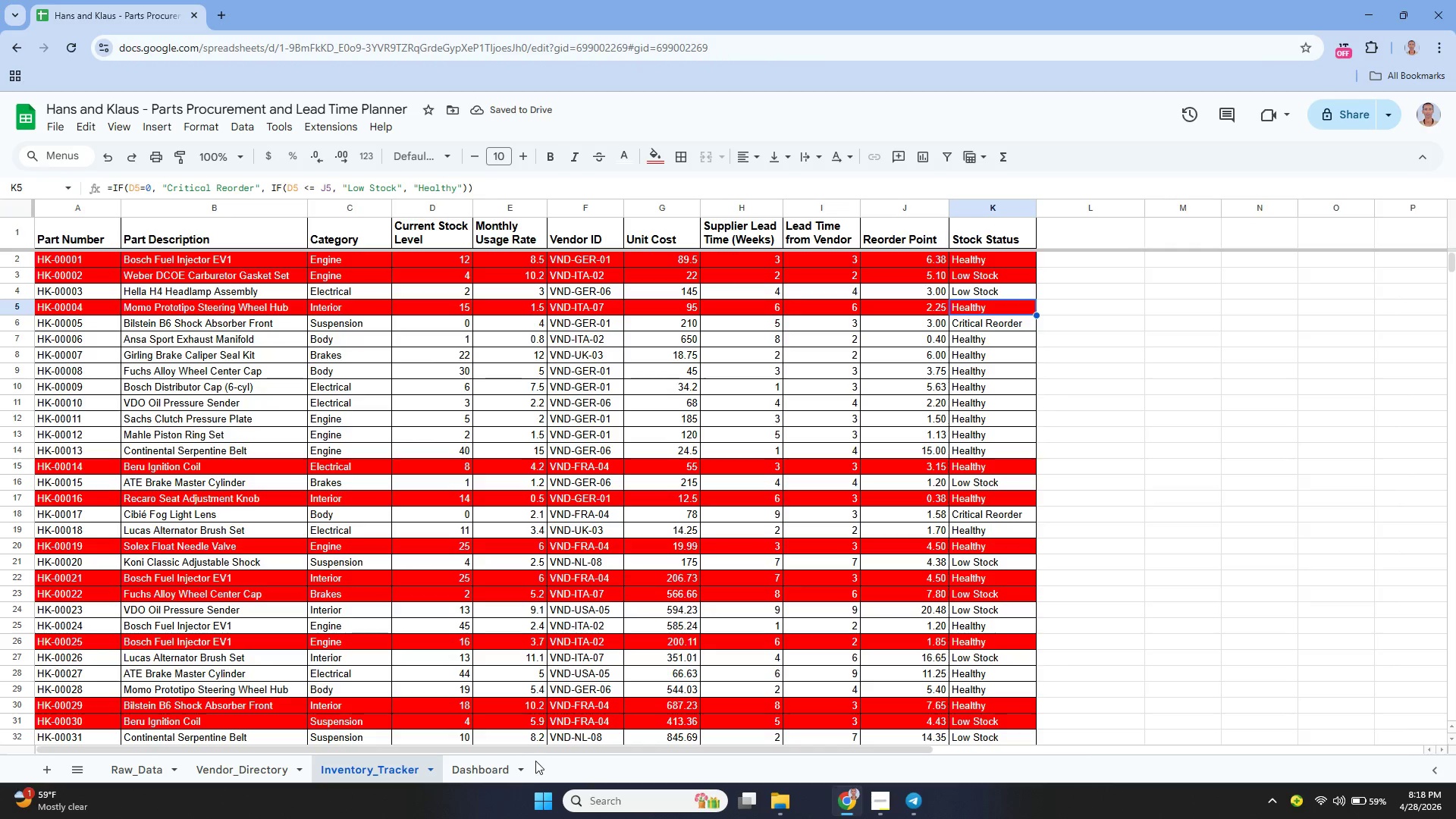 
left_click_drag(start_coordinate=[526, 748], to_coordinate=[501, 749])
 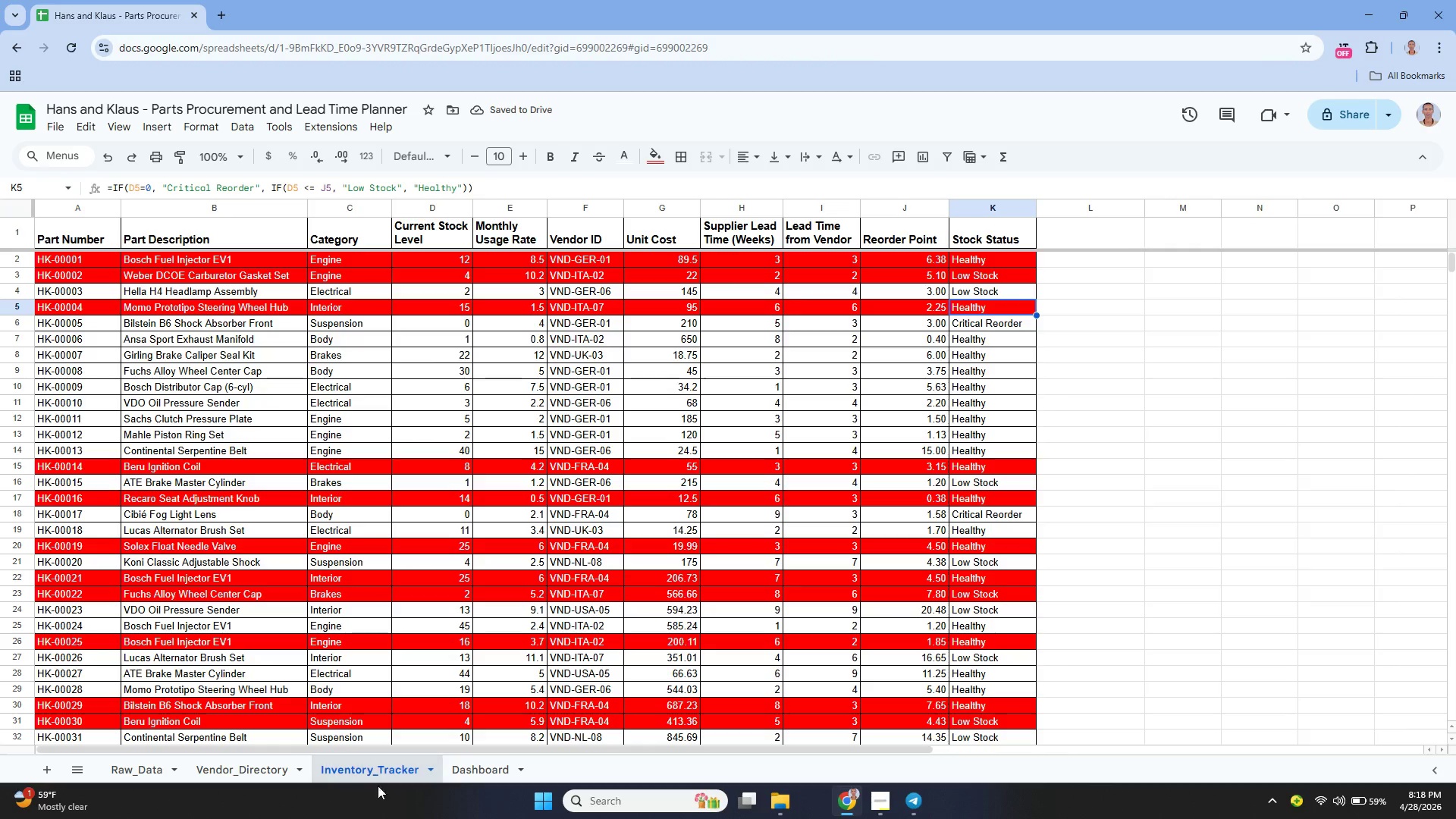 
left_click([260, 765])
 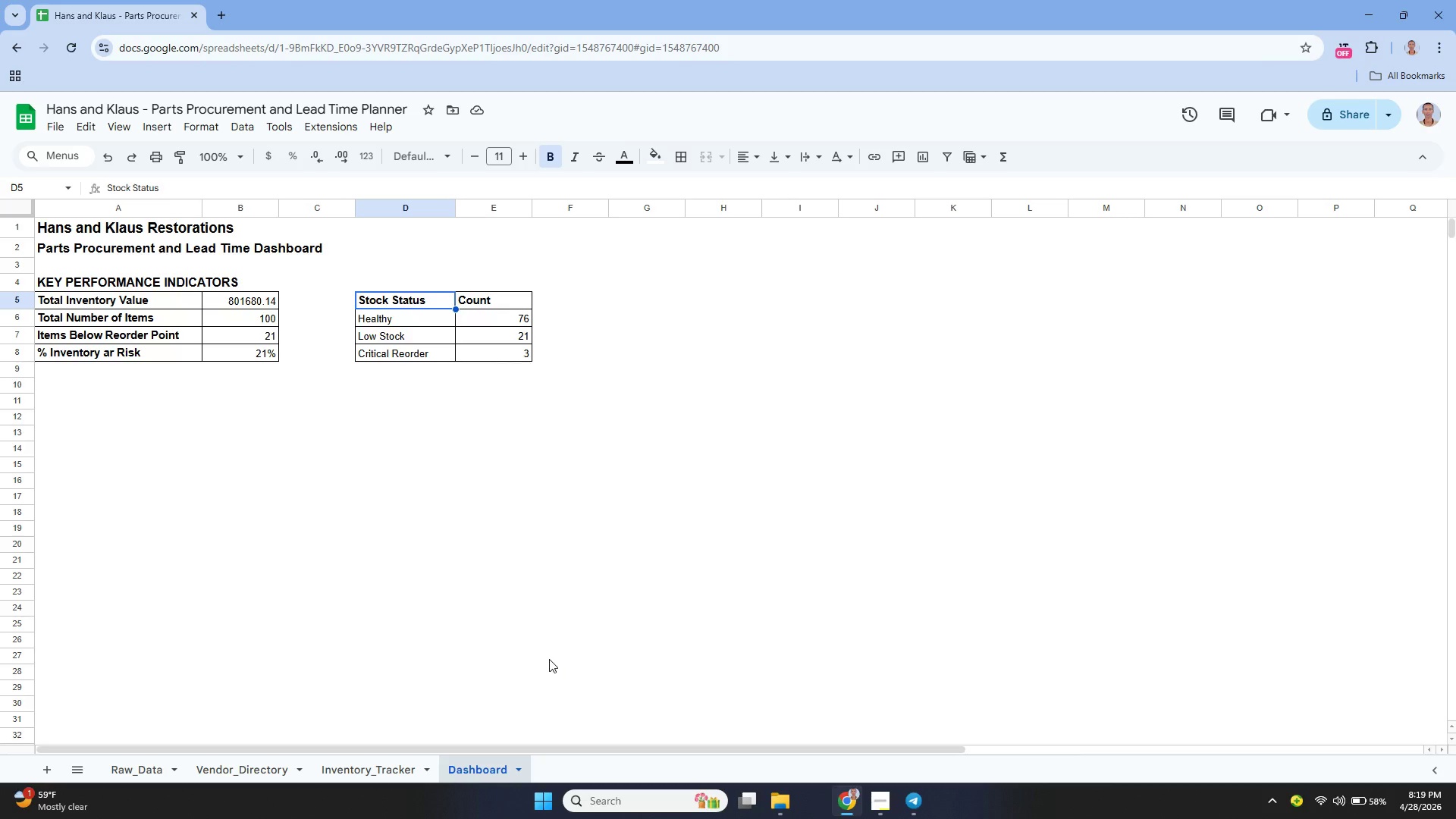 
wait(23.86)
 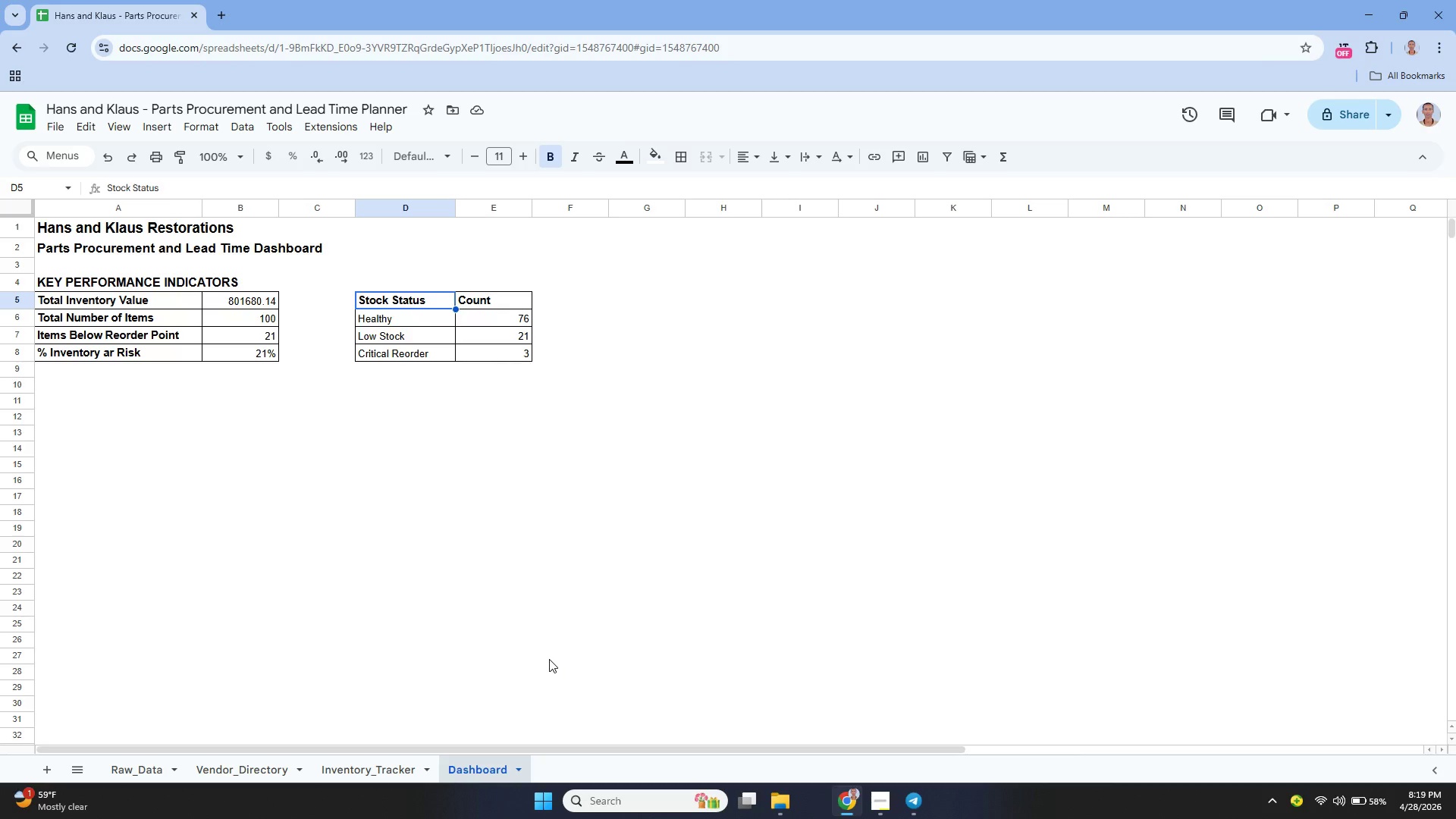 
left_click_drag(start_coordinate=[349, 773], to_coordinate=[351, 779])
 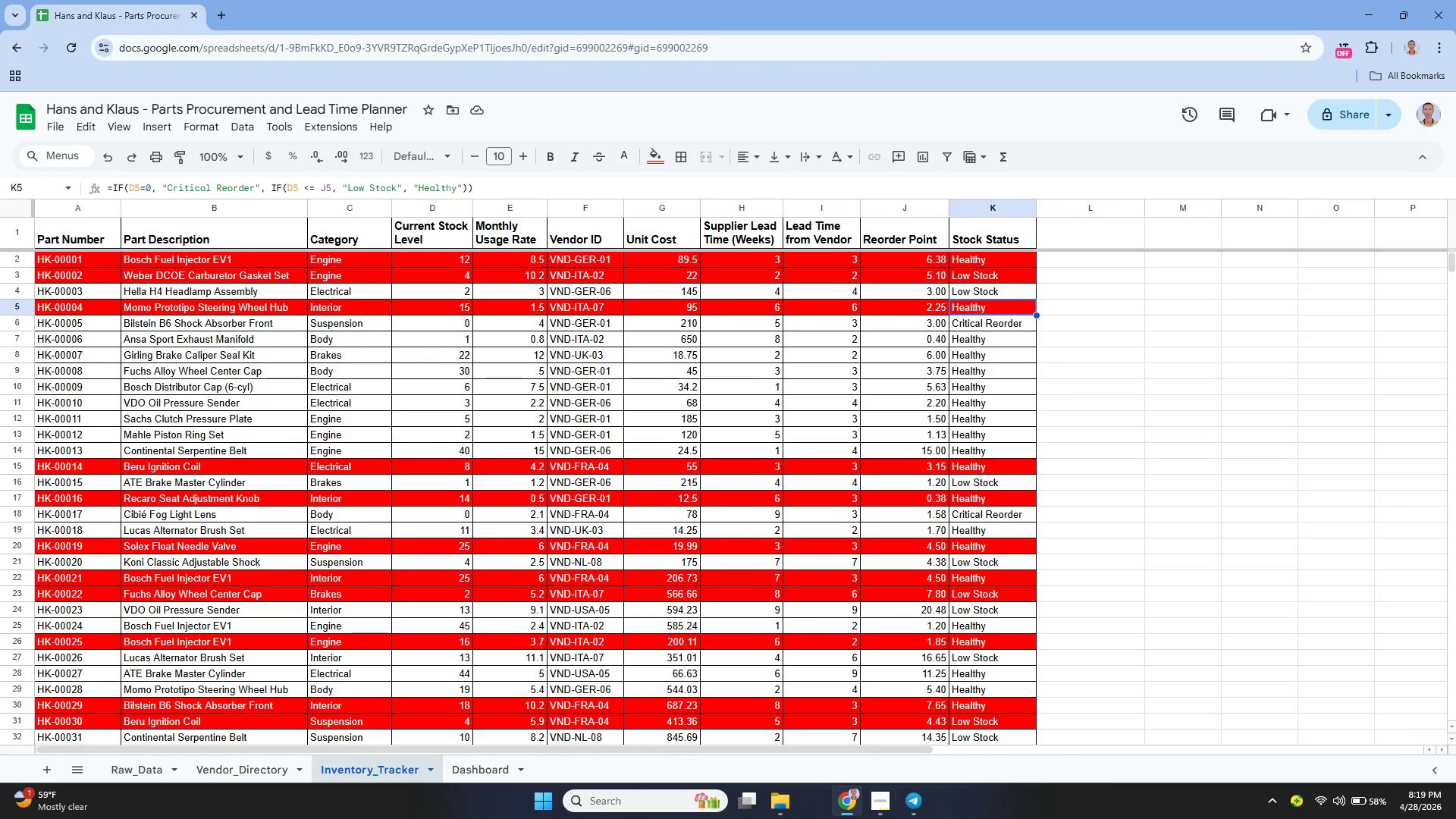 
left_click([265, 772])
 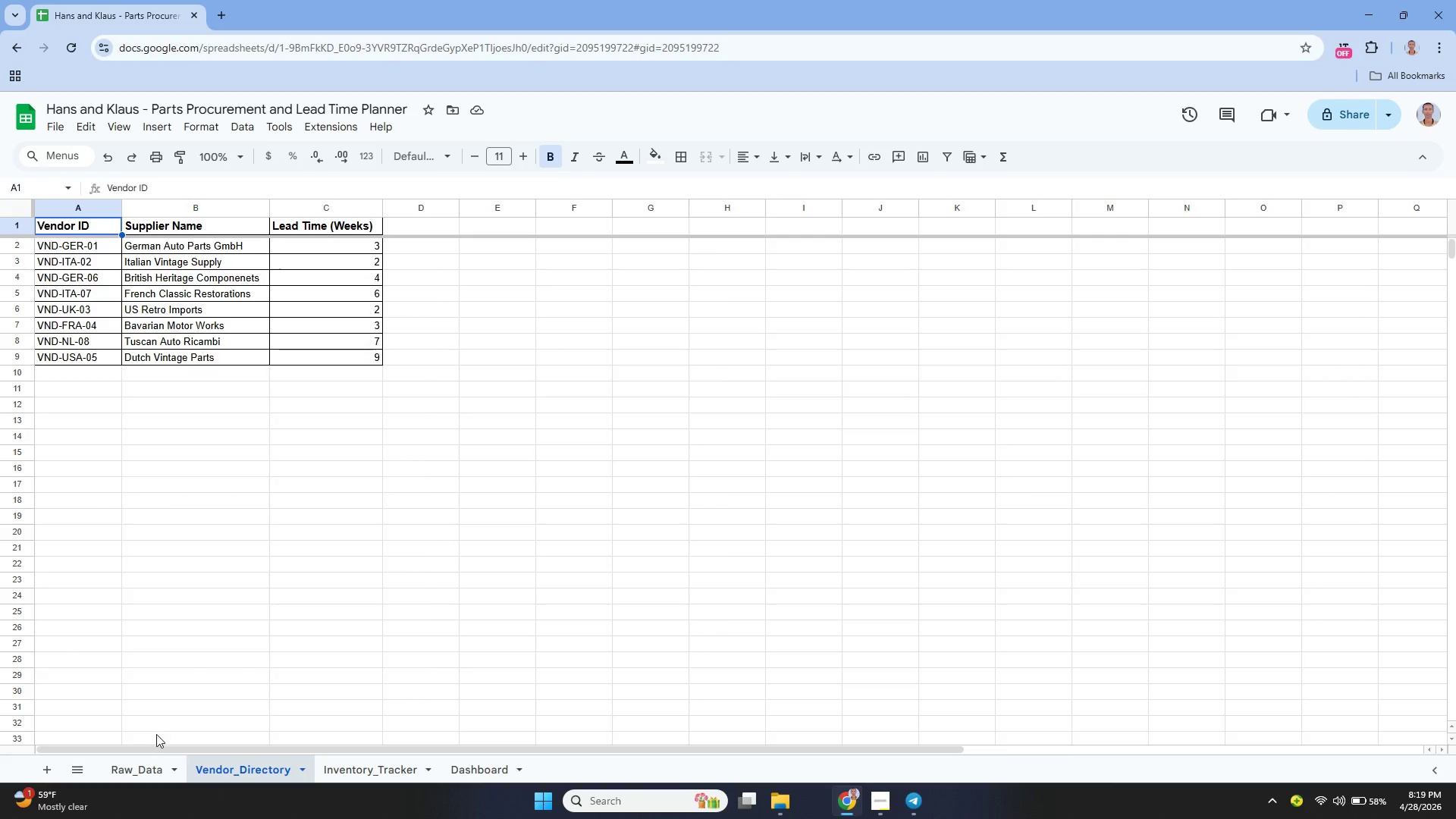 
left_click([145, 761])
 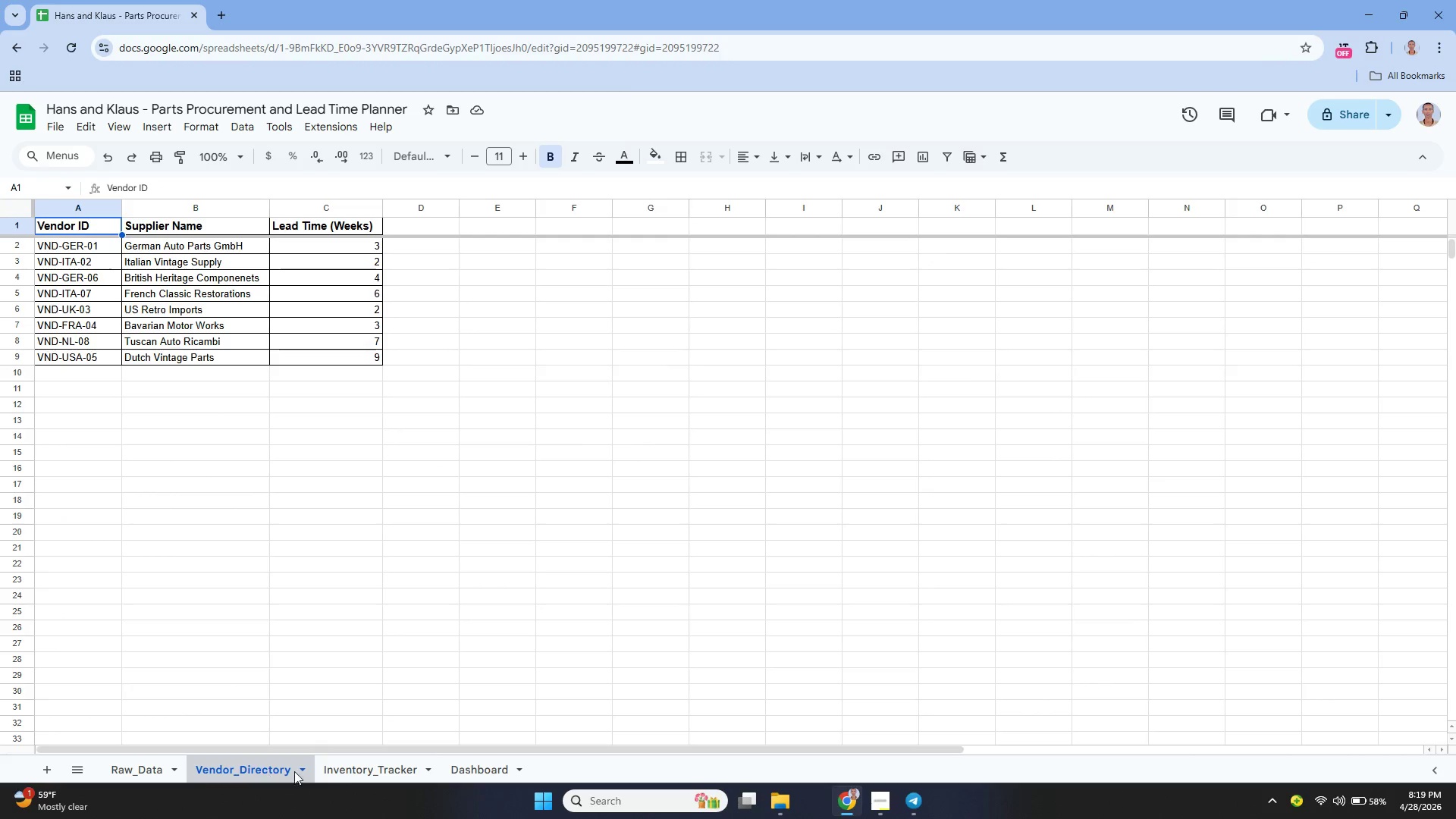 
left_click([366, 772])
 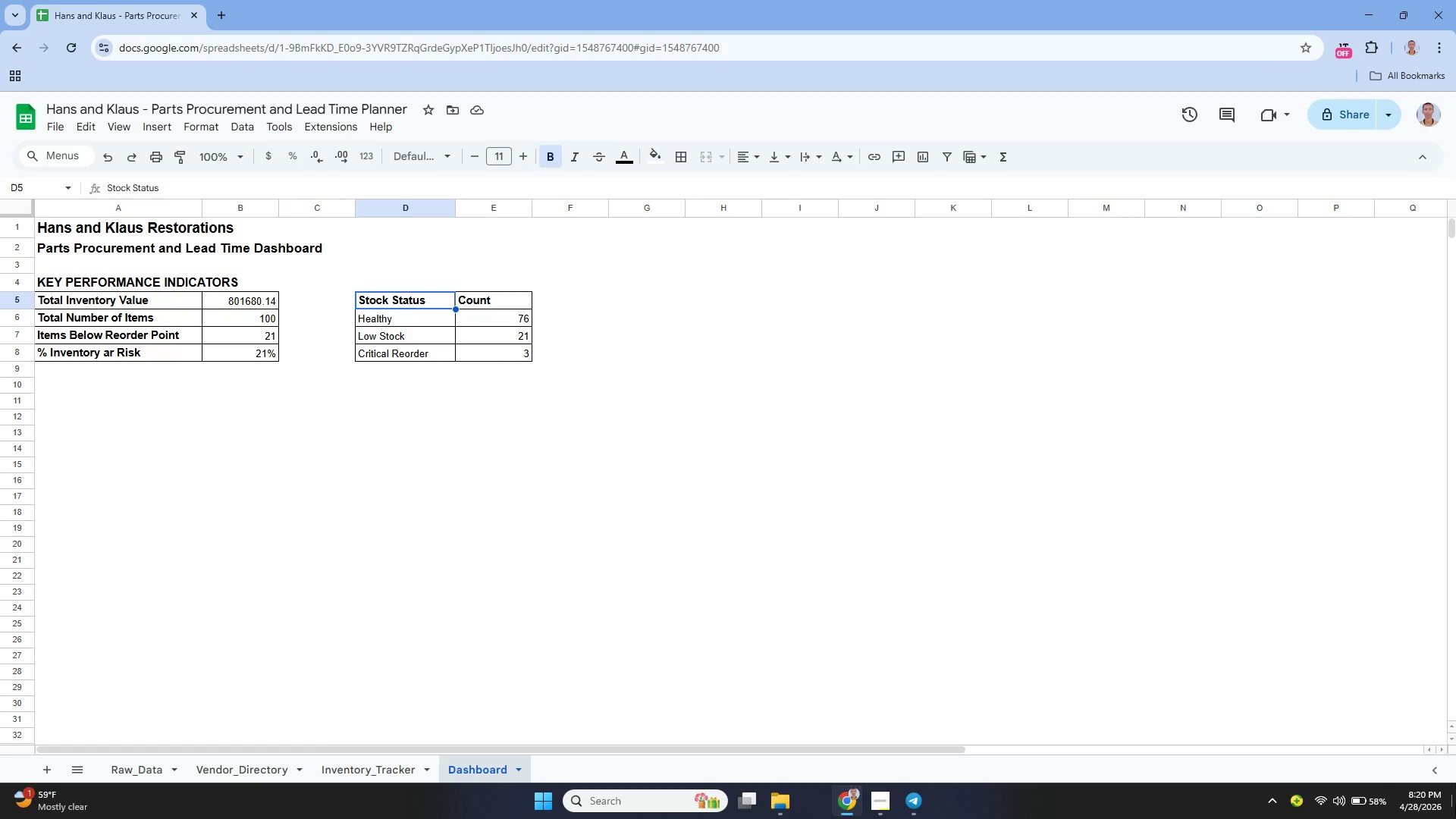 
wait(52.44)
 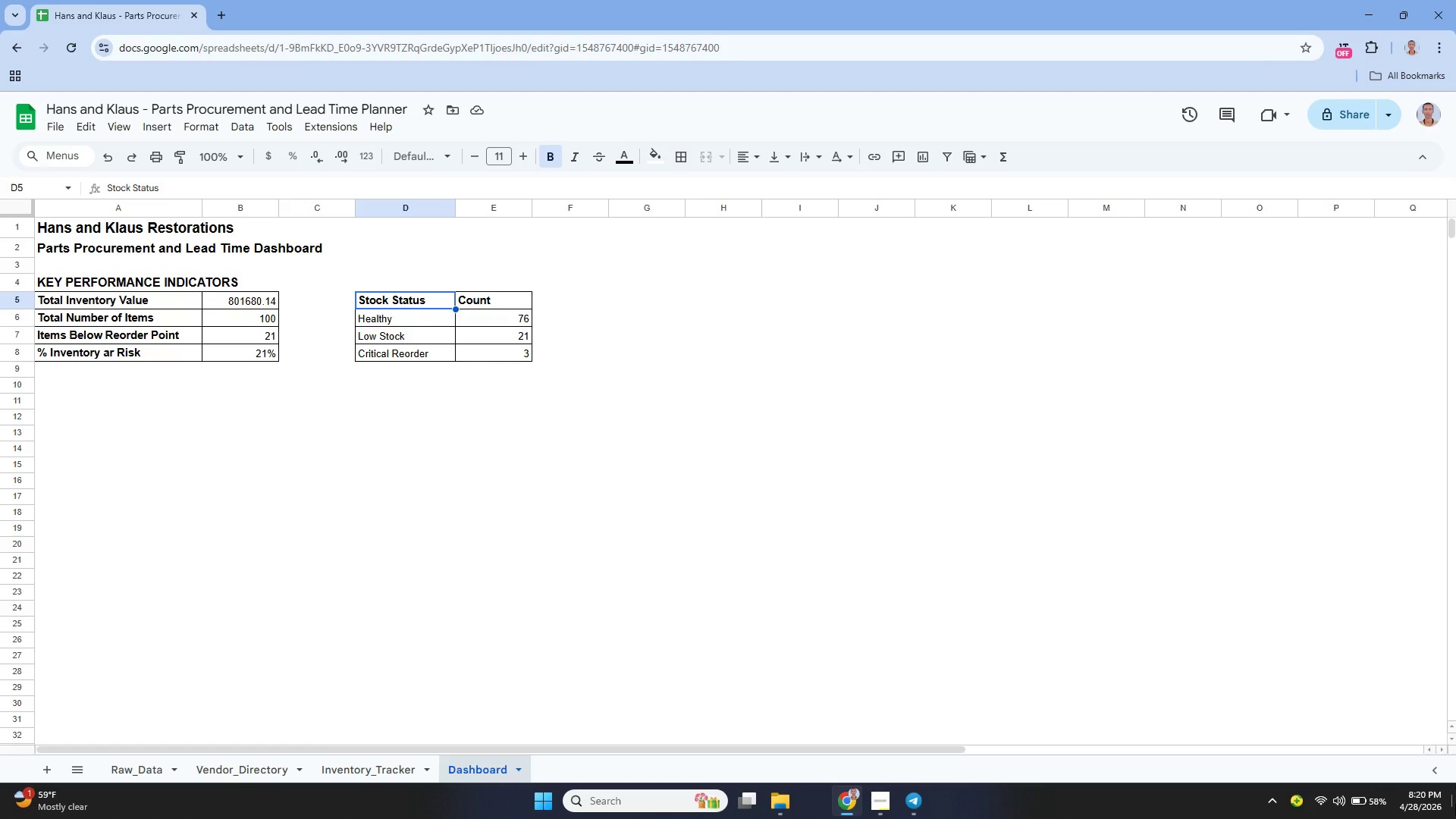 
left_click([108, 239])
 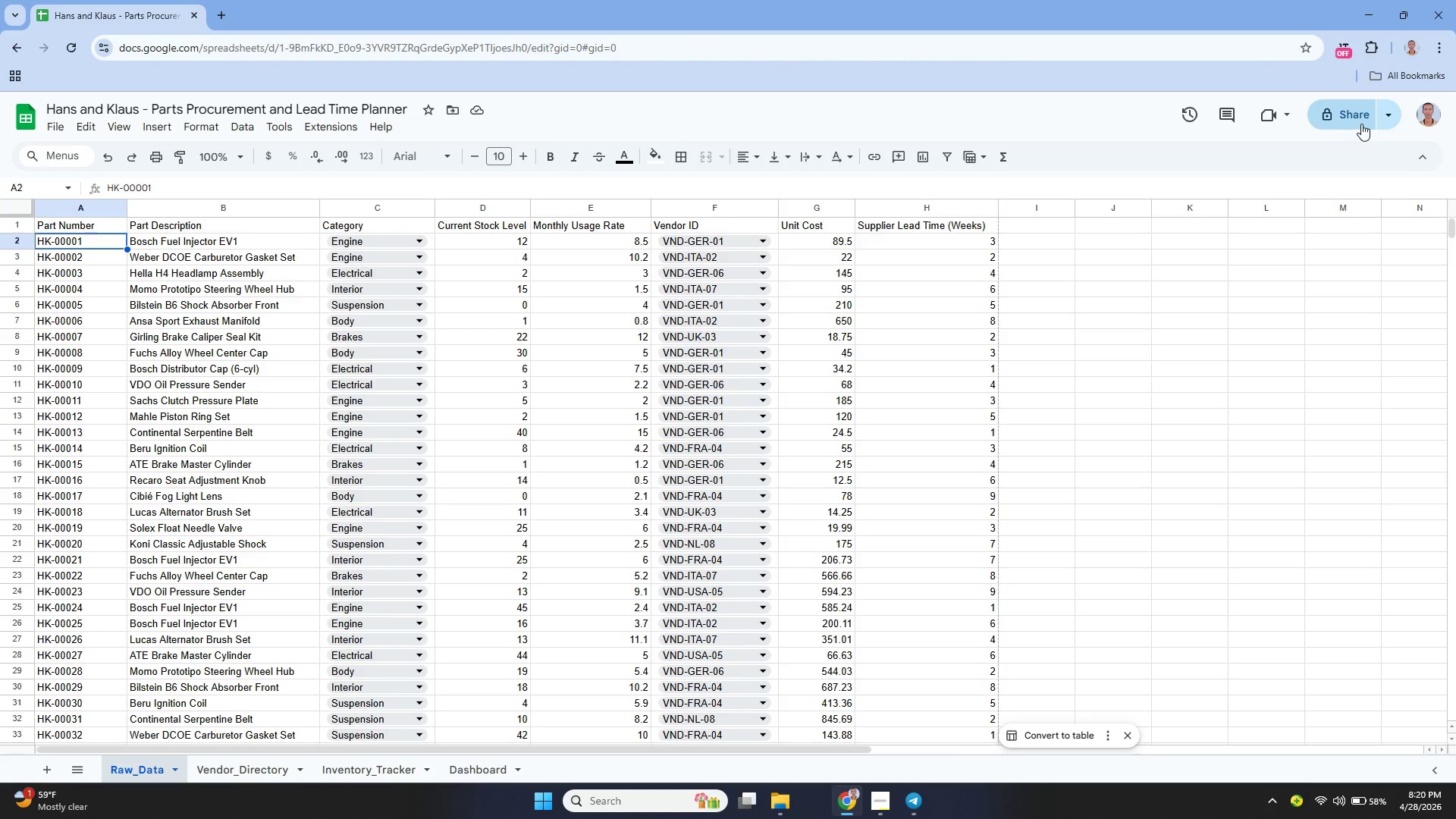 
left_click([1361, 124])
 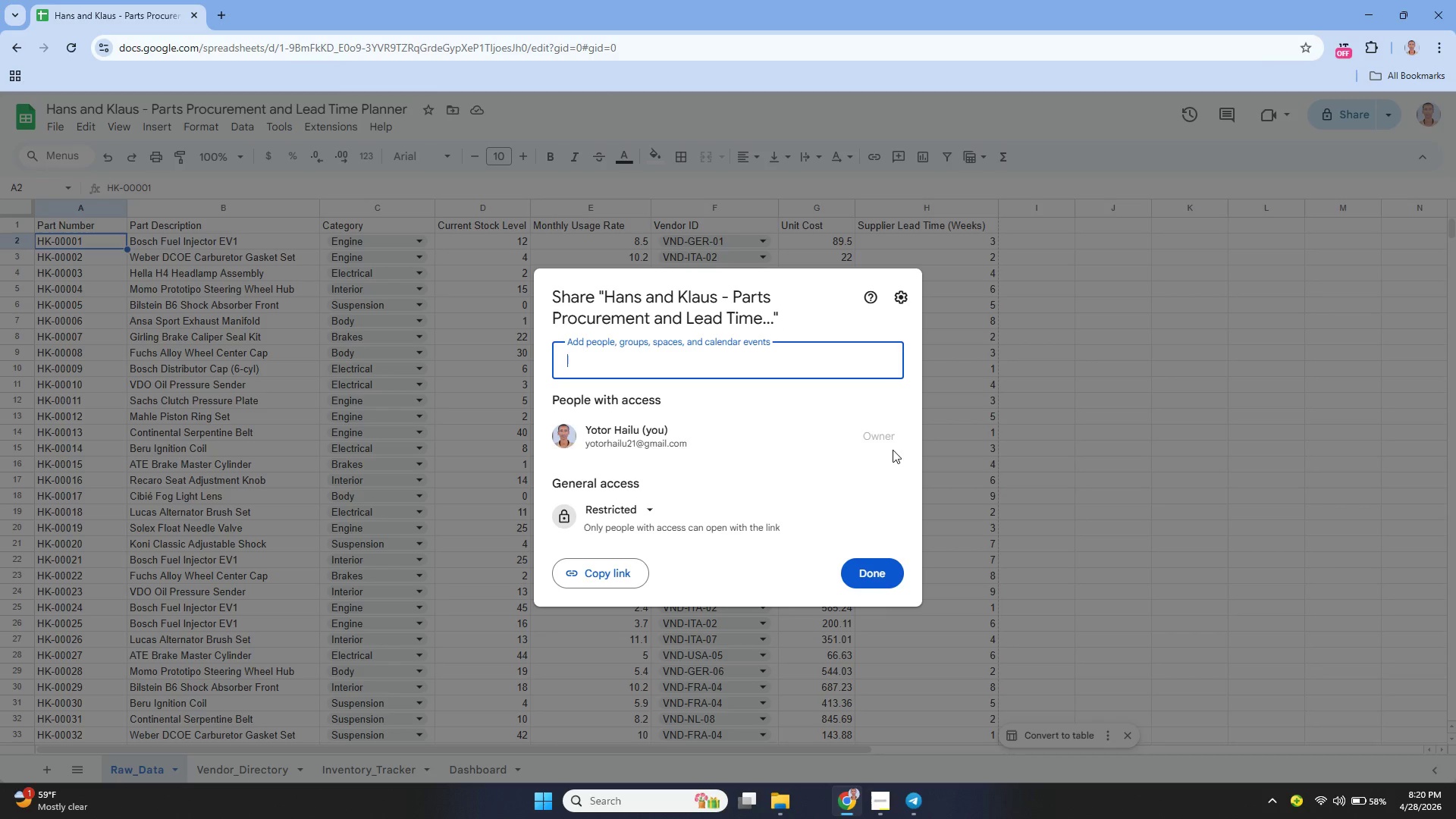 
left_click([642, 515])
 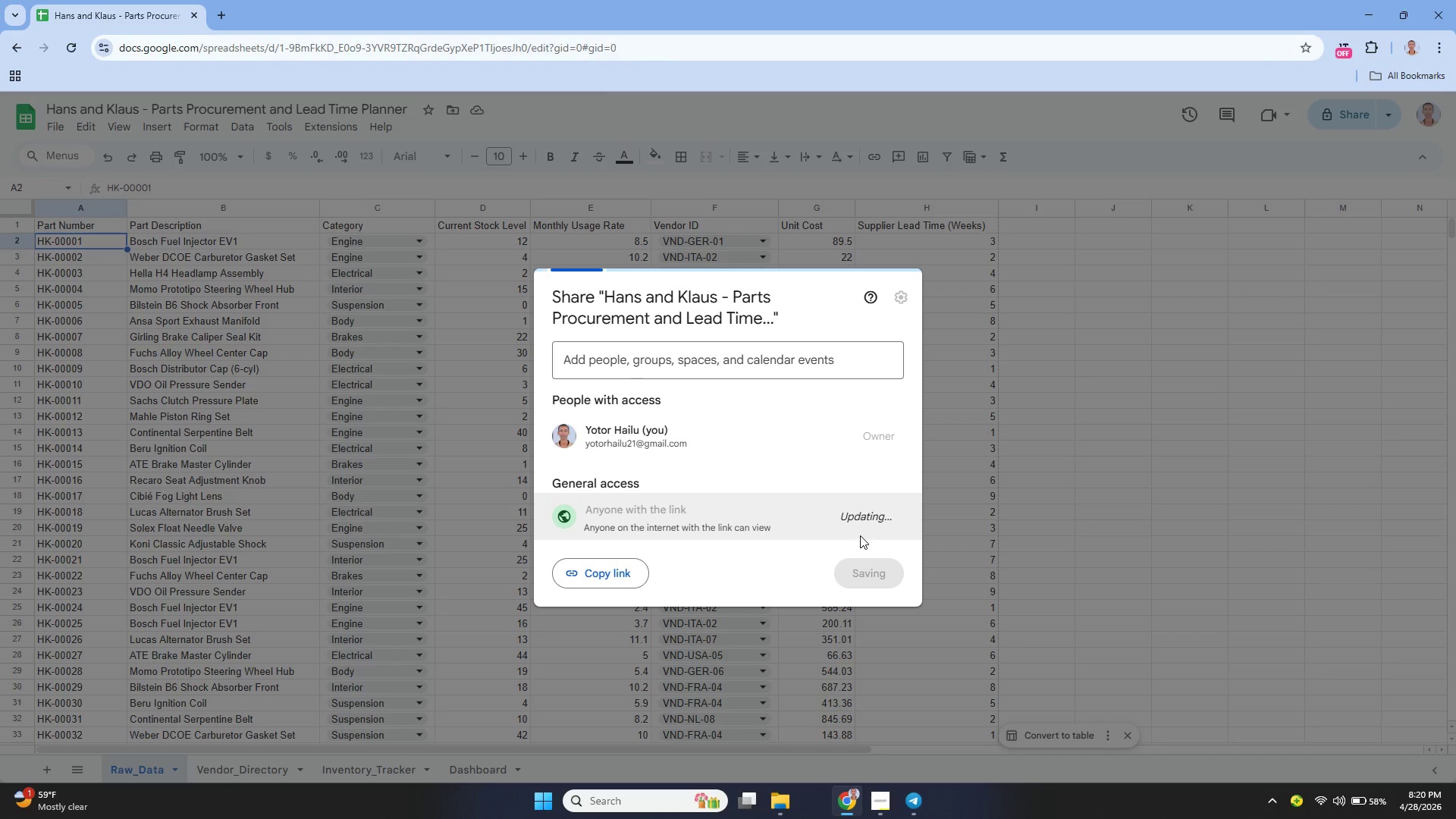 
left_click([880, 519])
 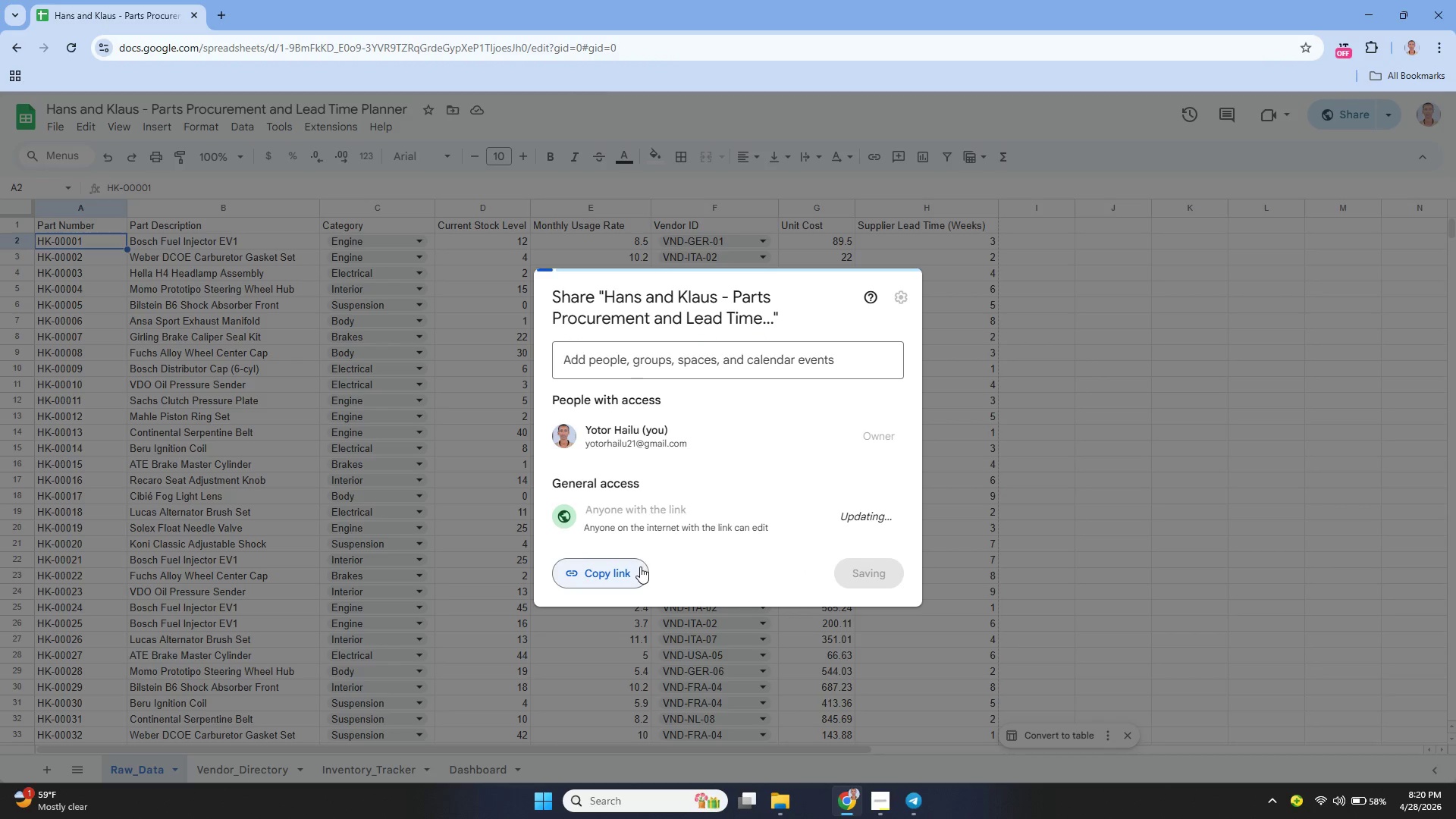 
left_click([640, 566])
 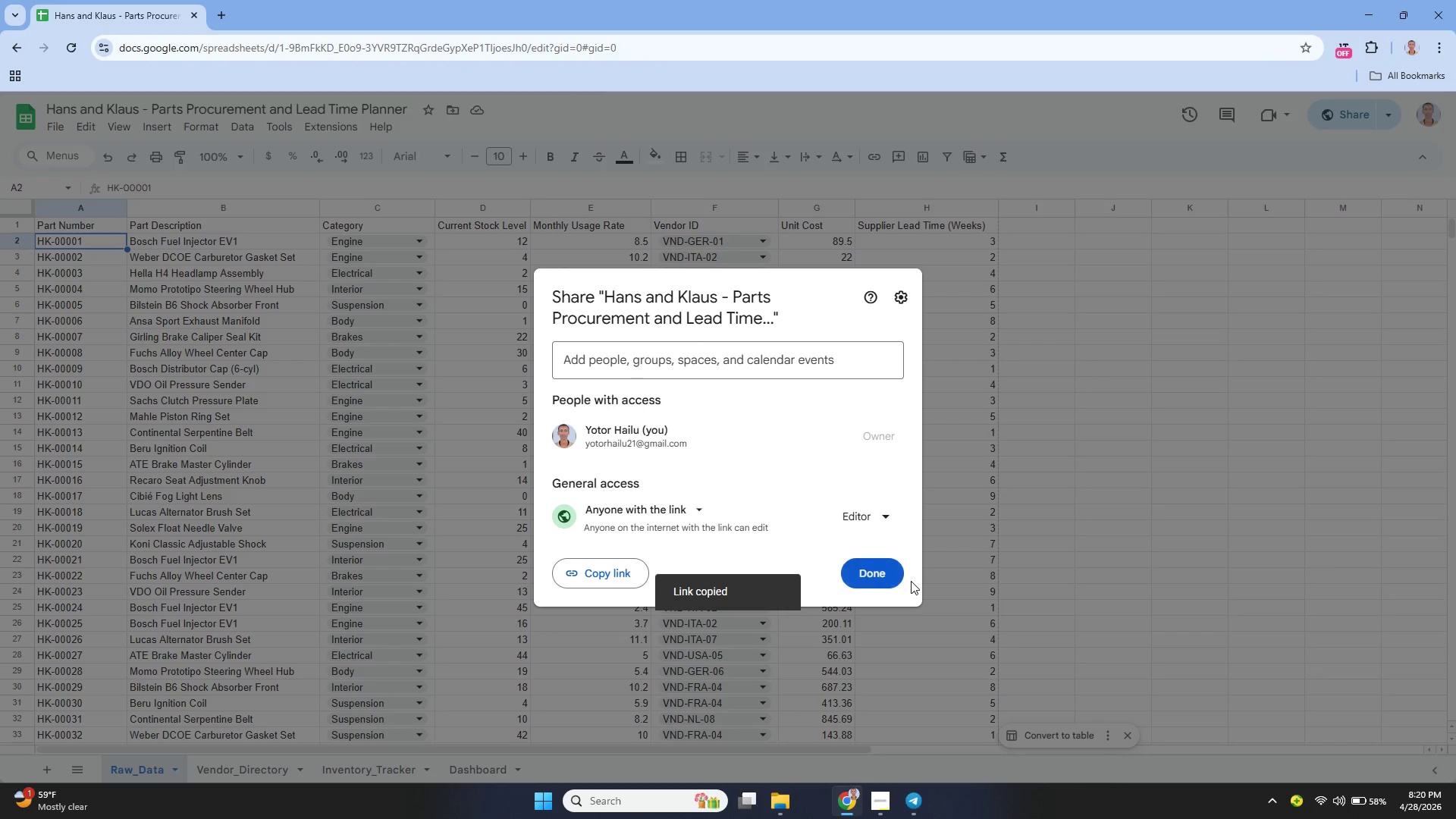 
left_click([871, 570])
 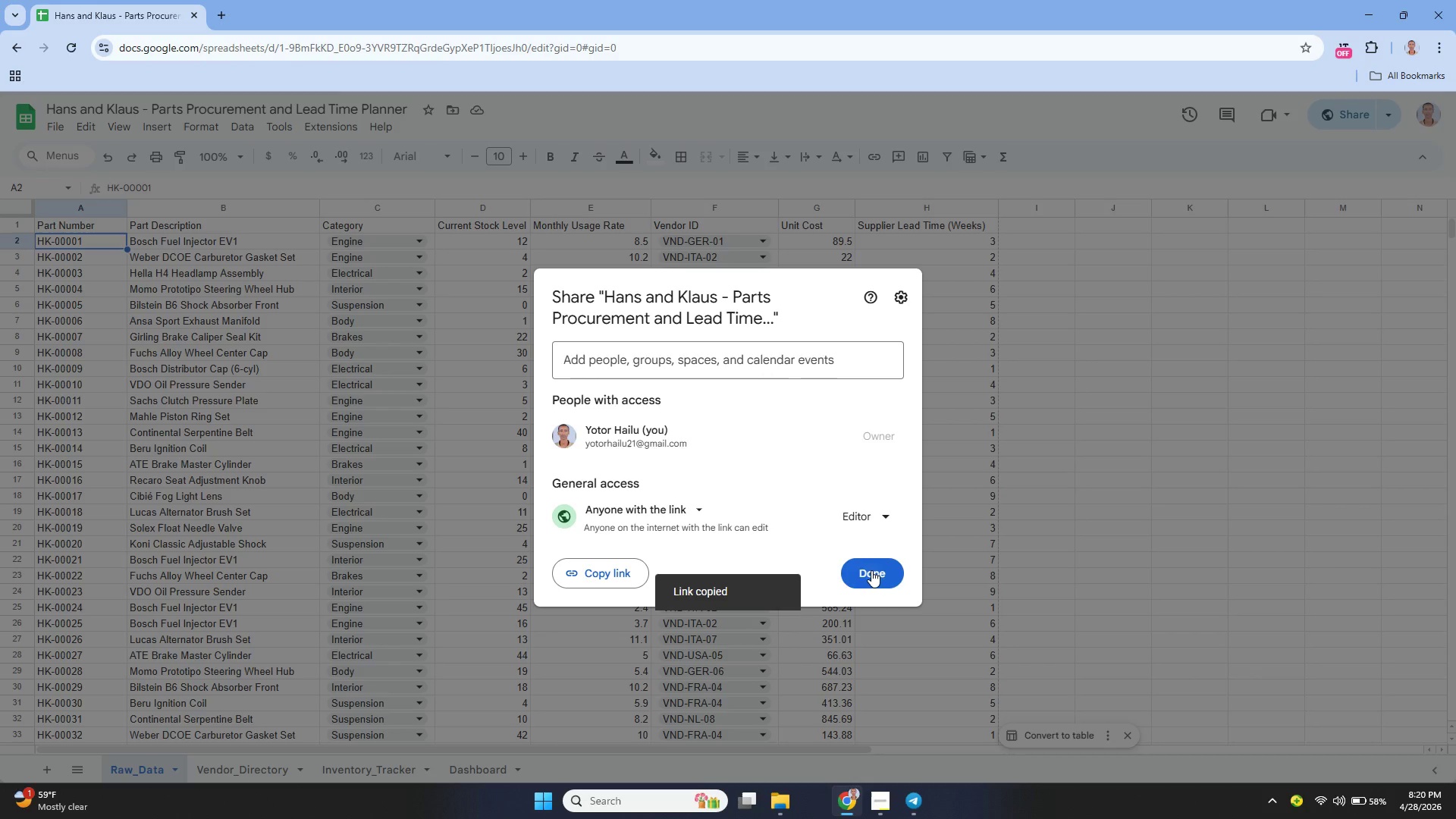 
mouse_move([893, 564])
 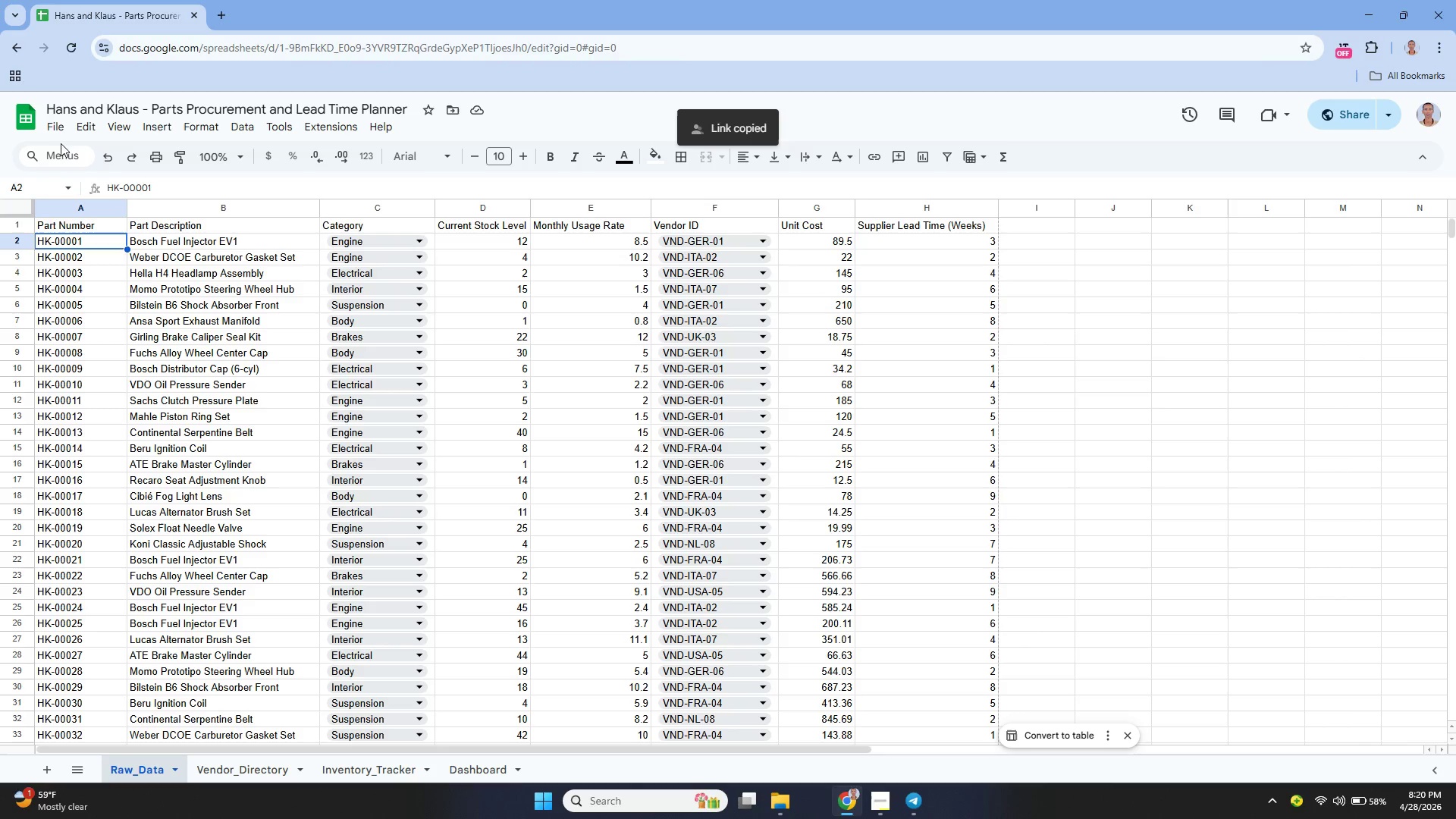 
left_click_drag(start_coordinate=[50, 128], to_coordinate=[61, 140])
 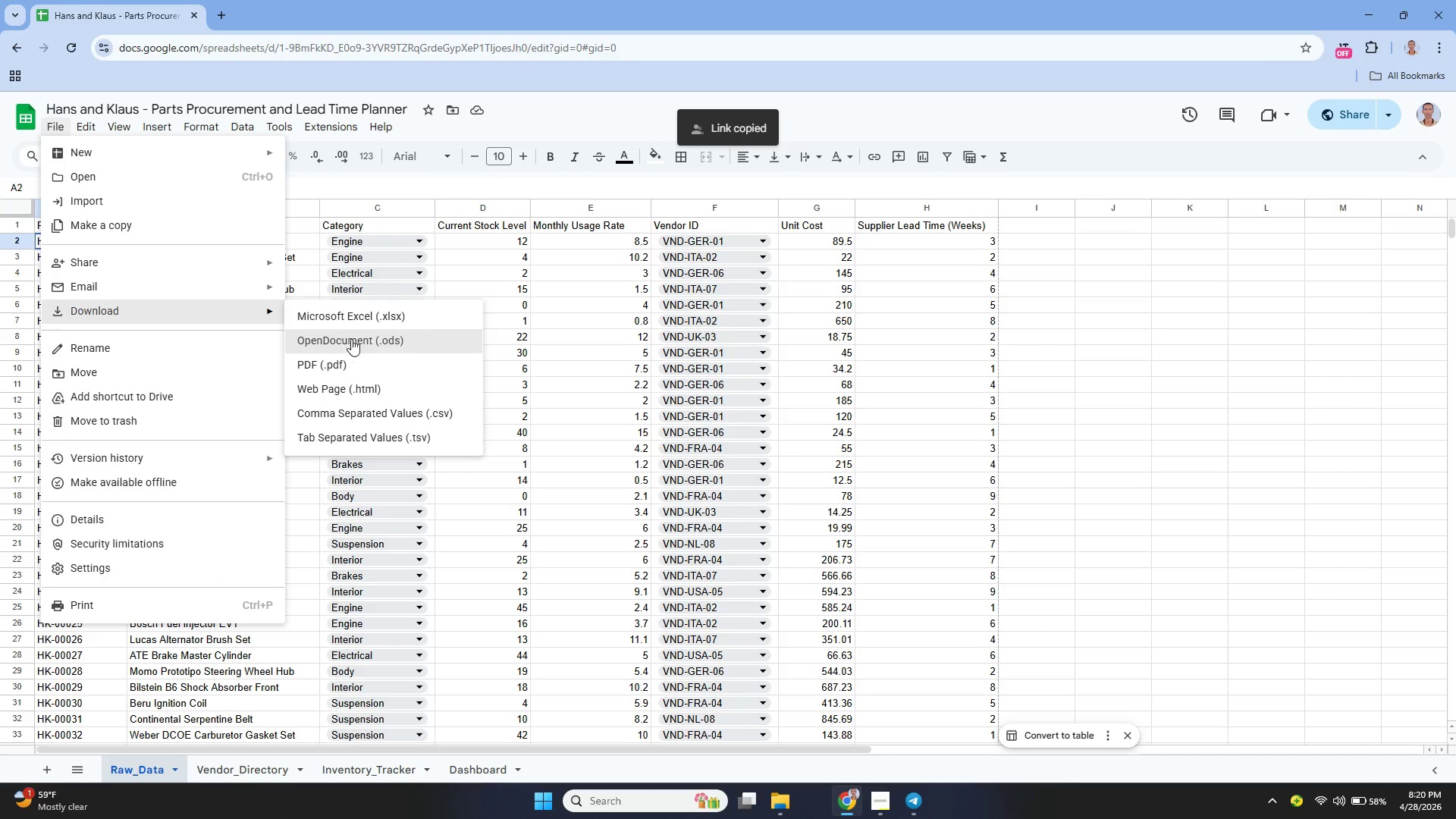 
left_click([394, 320])
 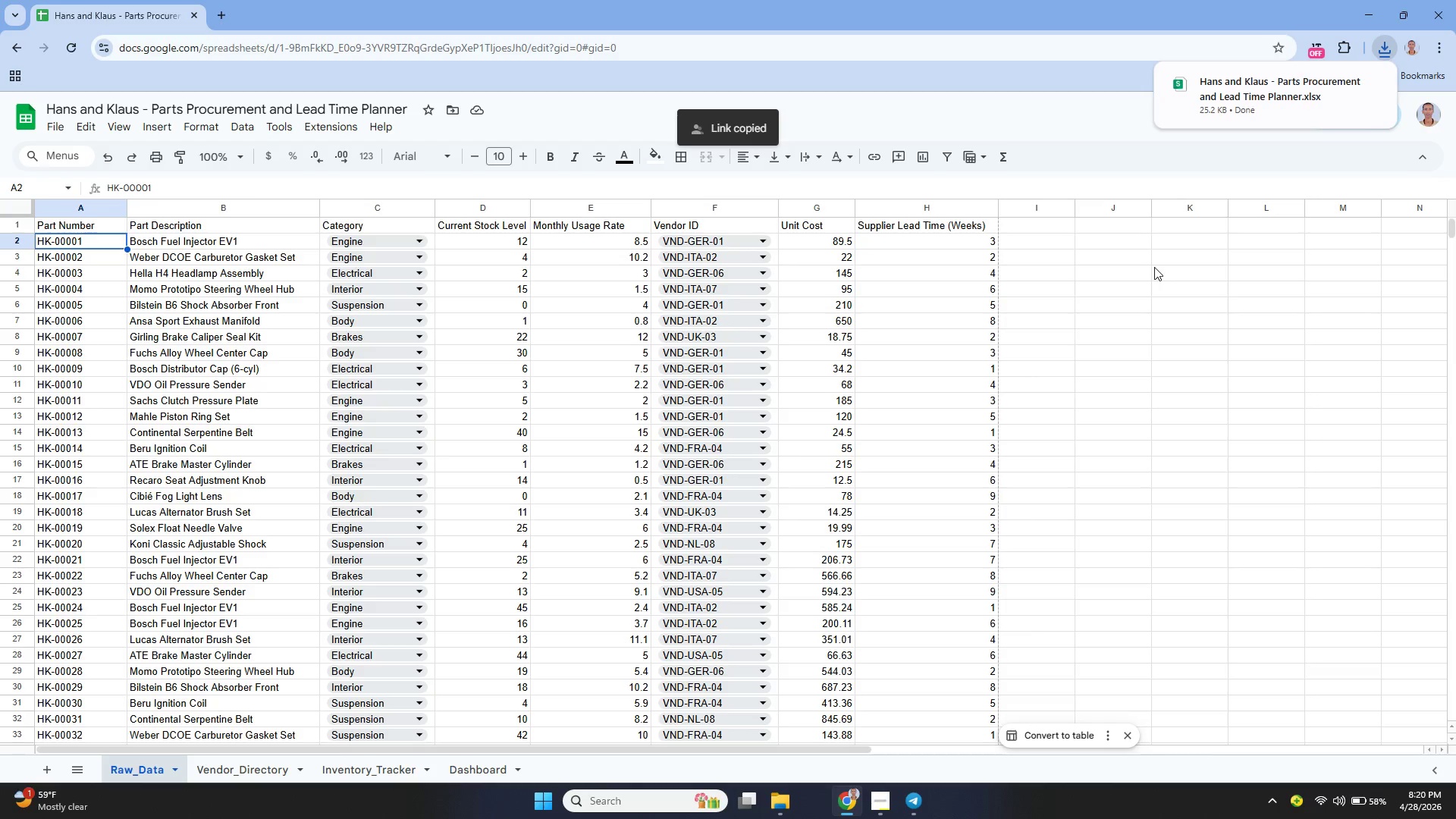 
wait(9.59)
 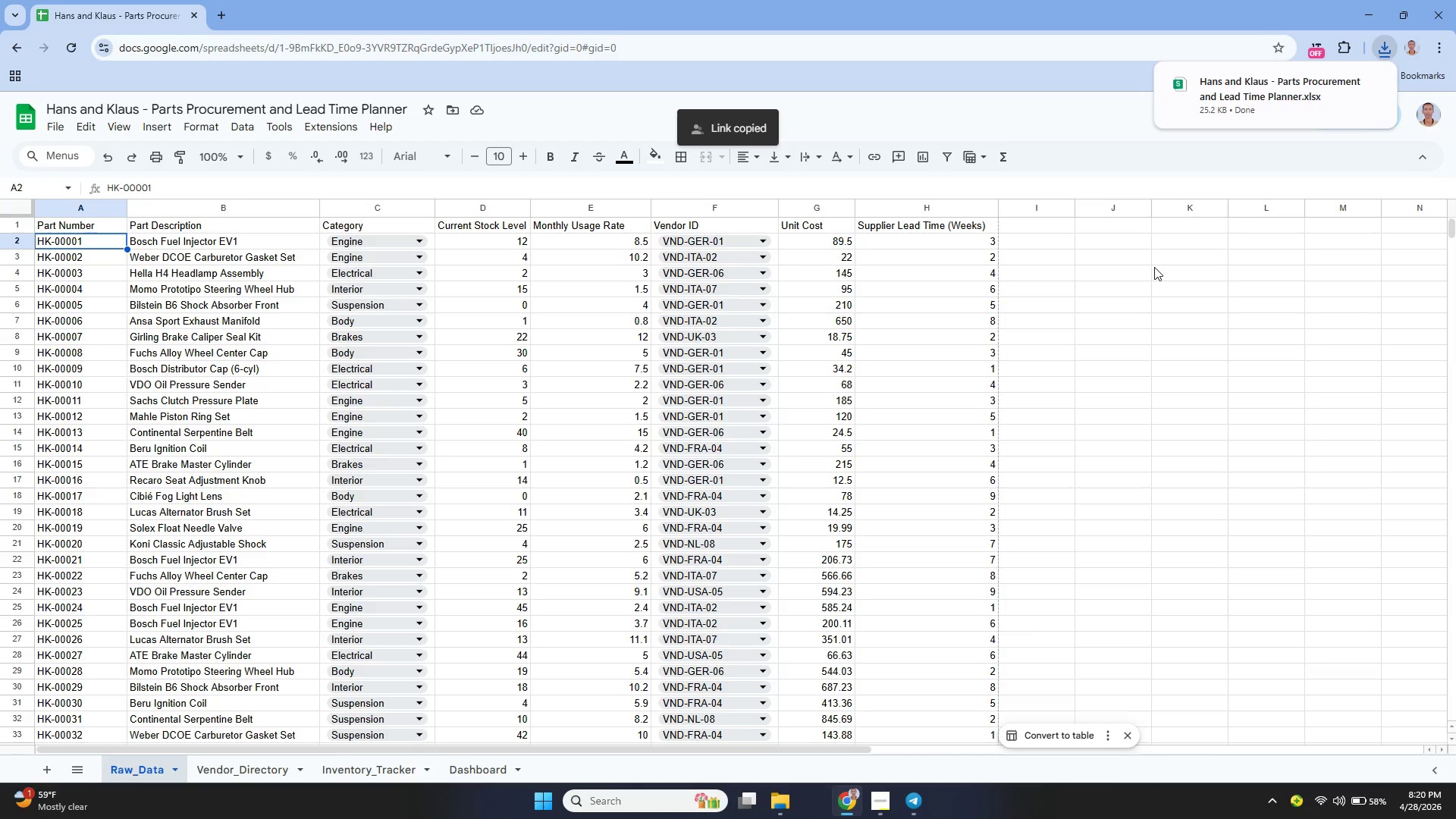 
left_click([56, 126])
 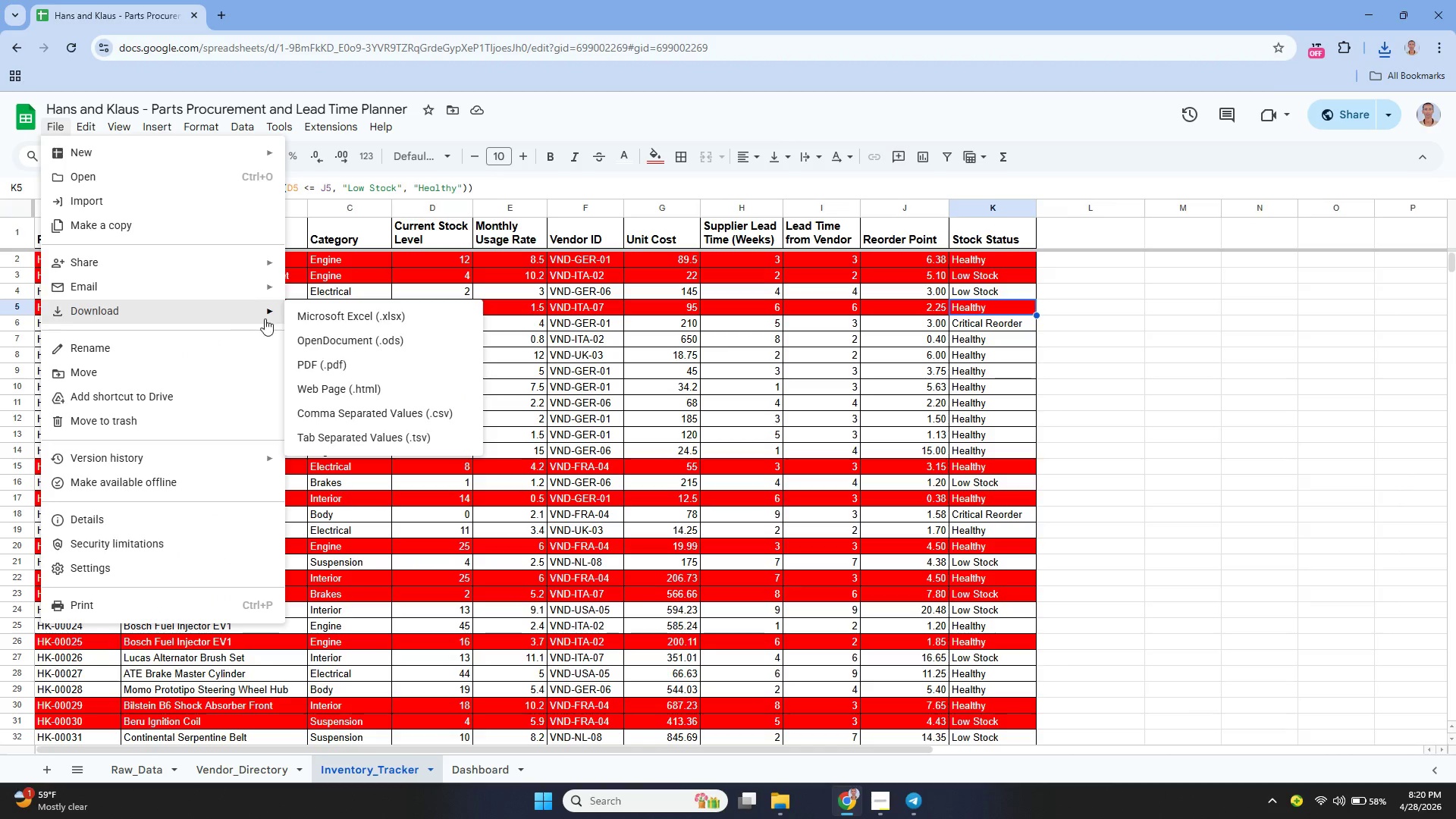 
left_click([348, 360])
 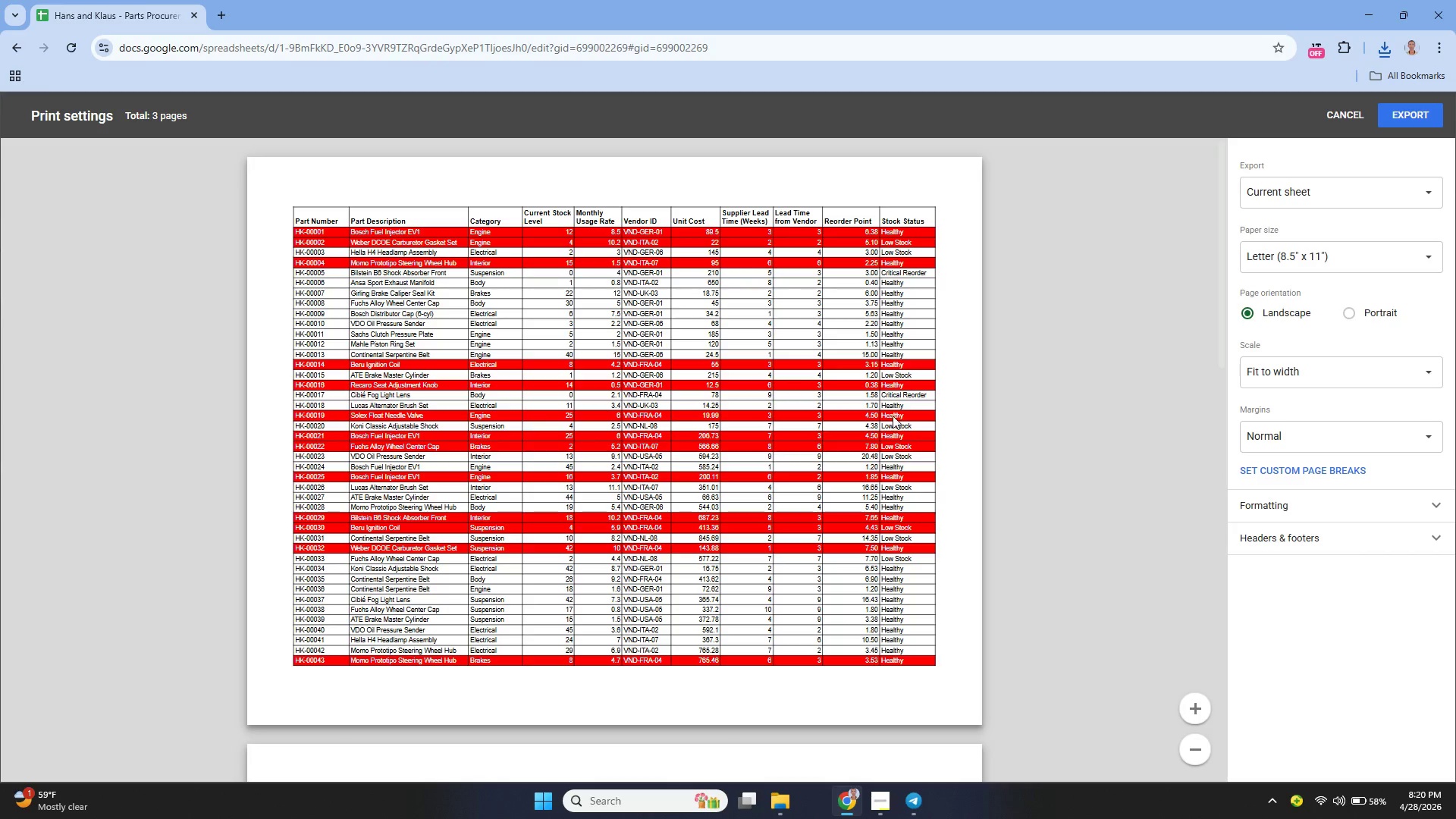 
scroll: coordinate [894, 383], scroll_direction: down, amount: 8.0
 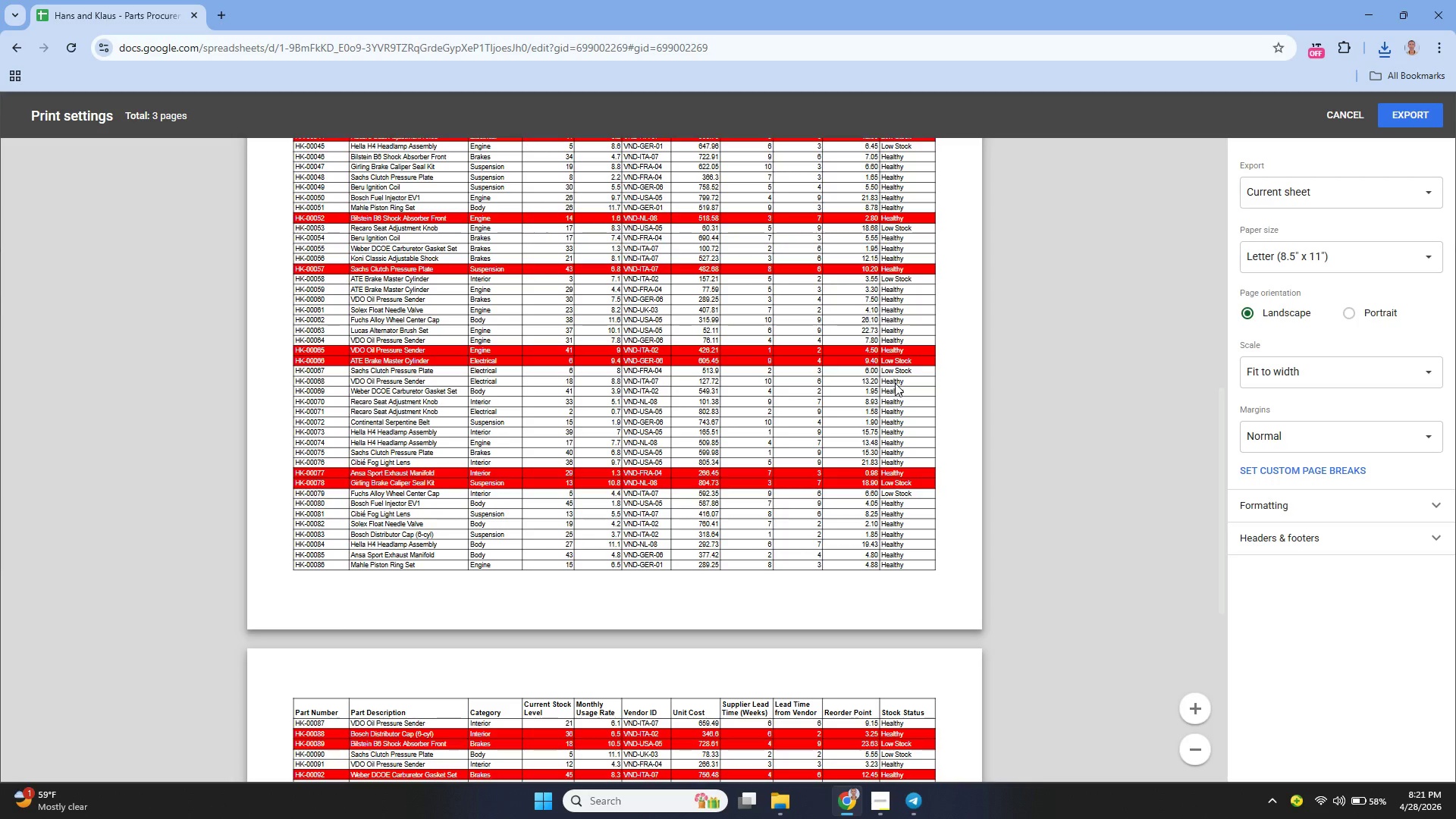 
scroll: coordinate [938, 403], scroll_direction: up, amount: 6.0
 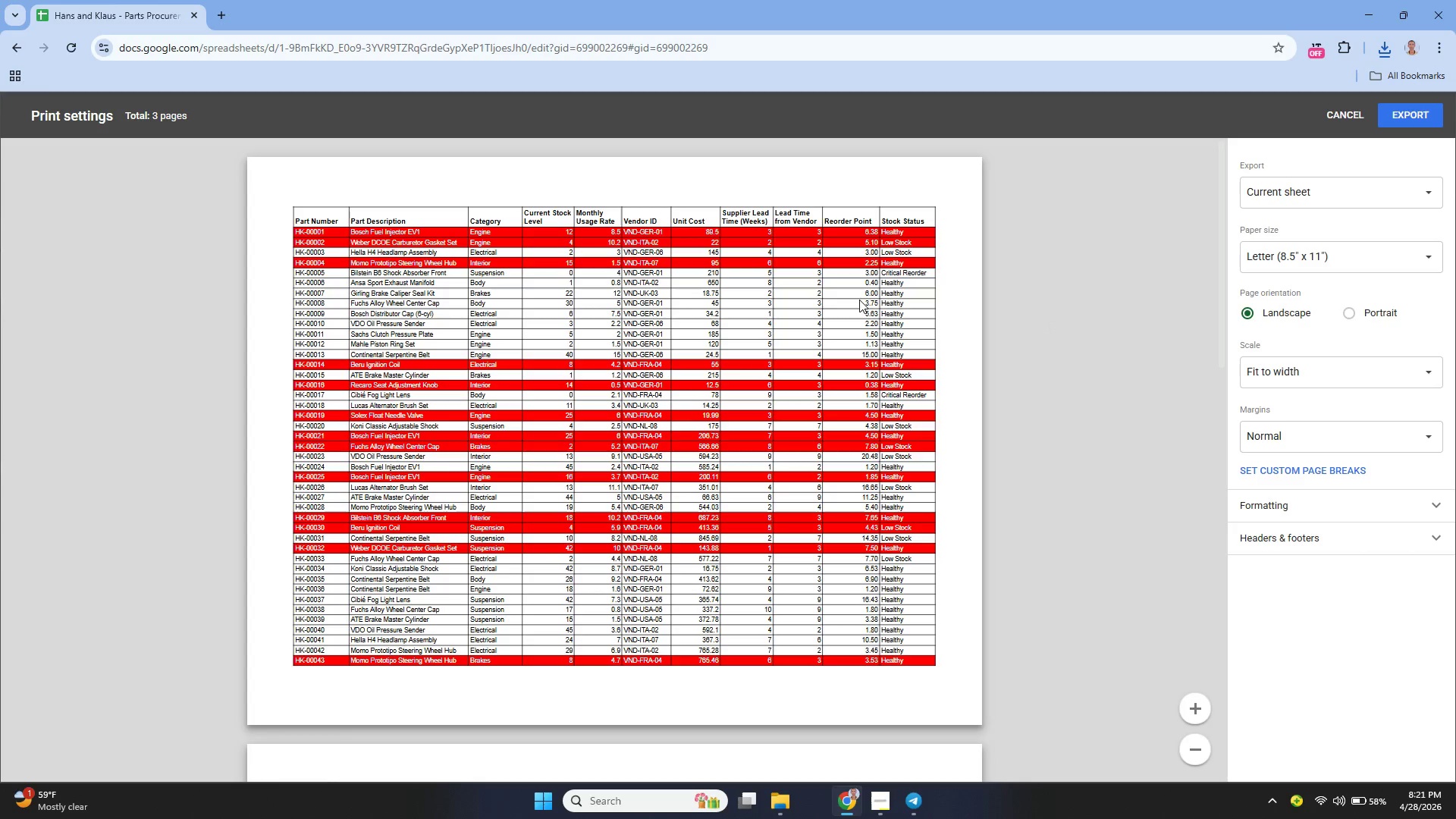 
left_click([1407, 116])
 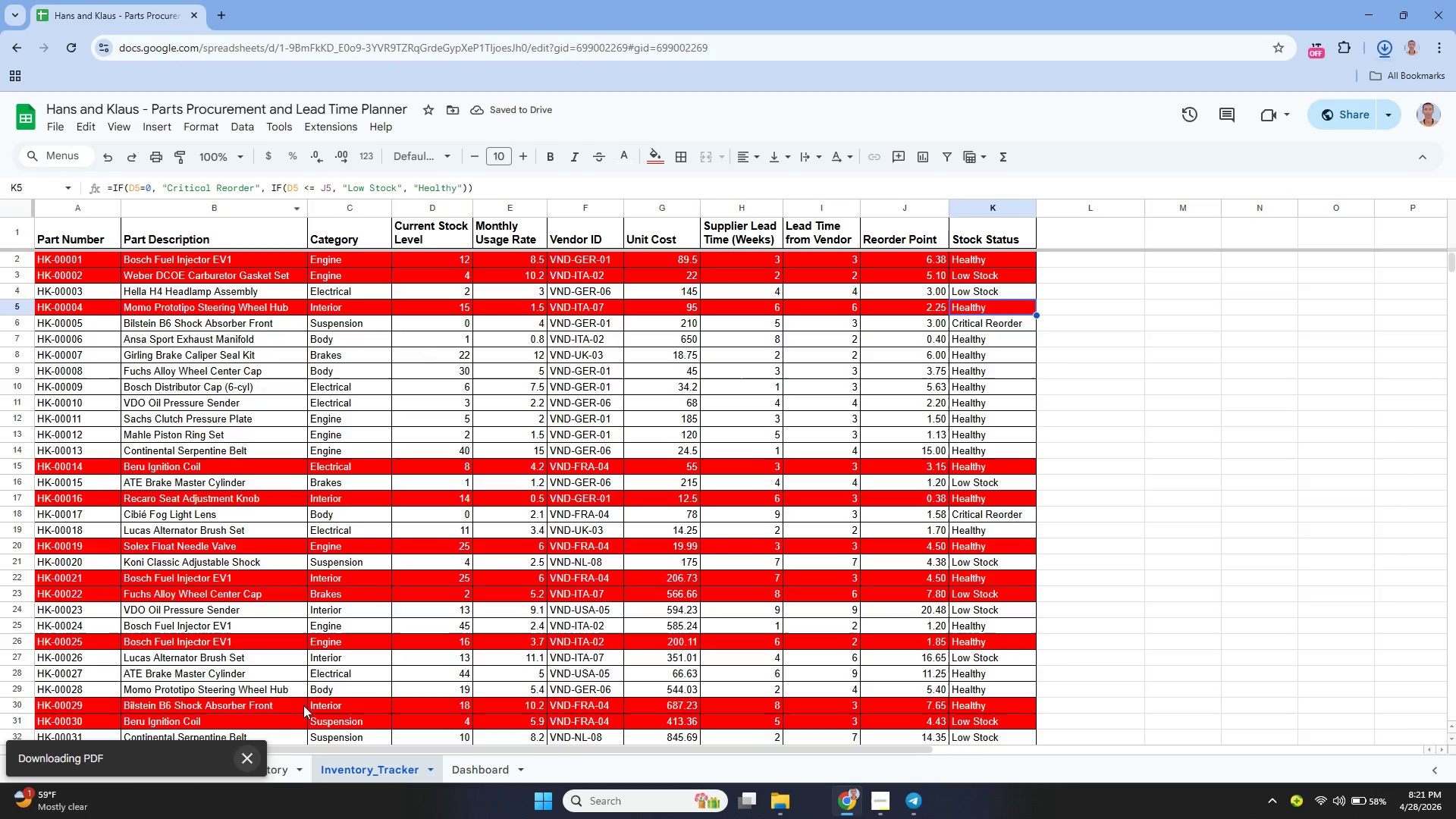 
mouse_move([57, 139])
 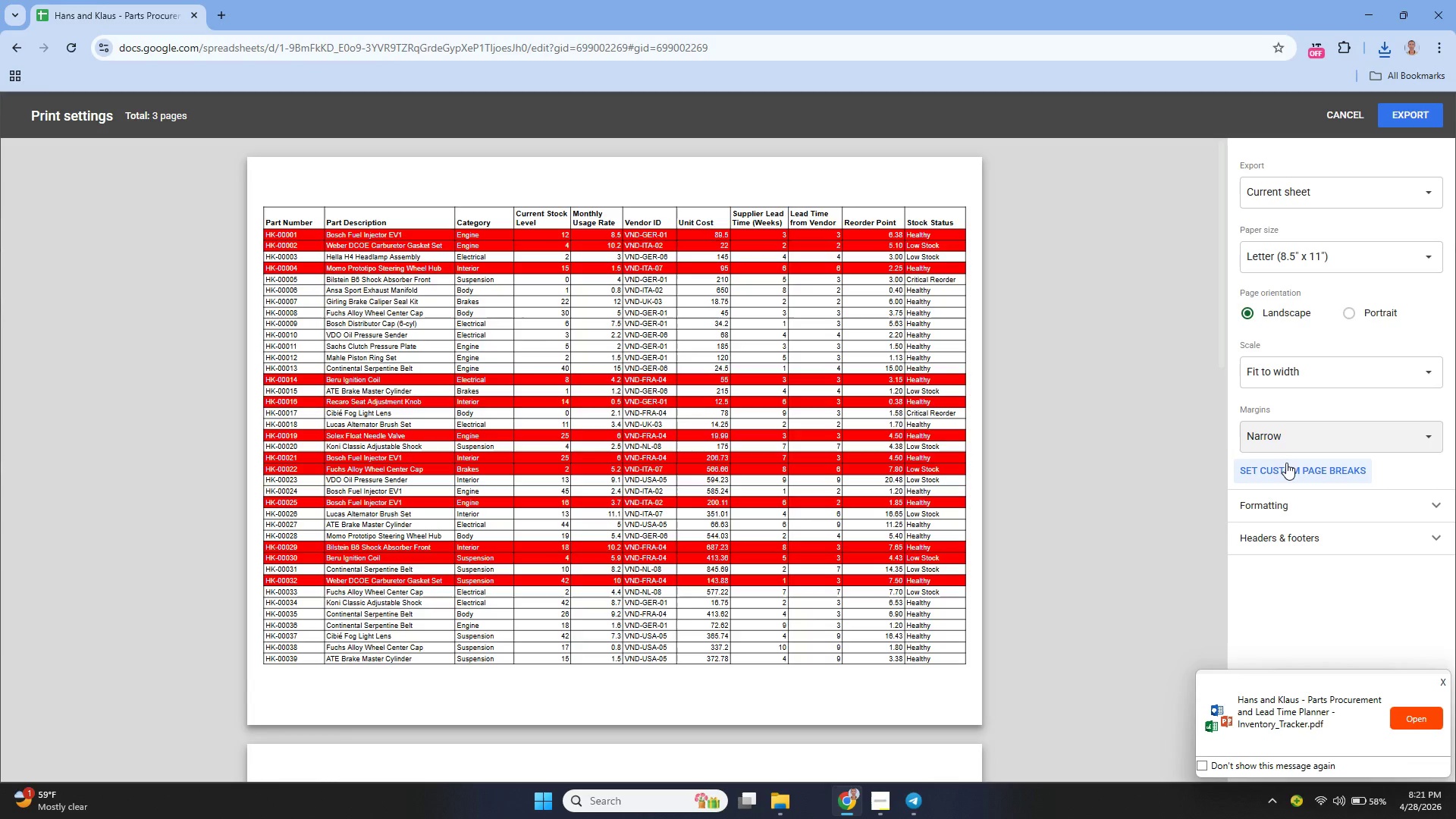 
wait(6.1)
 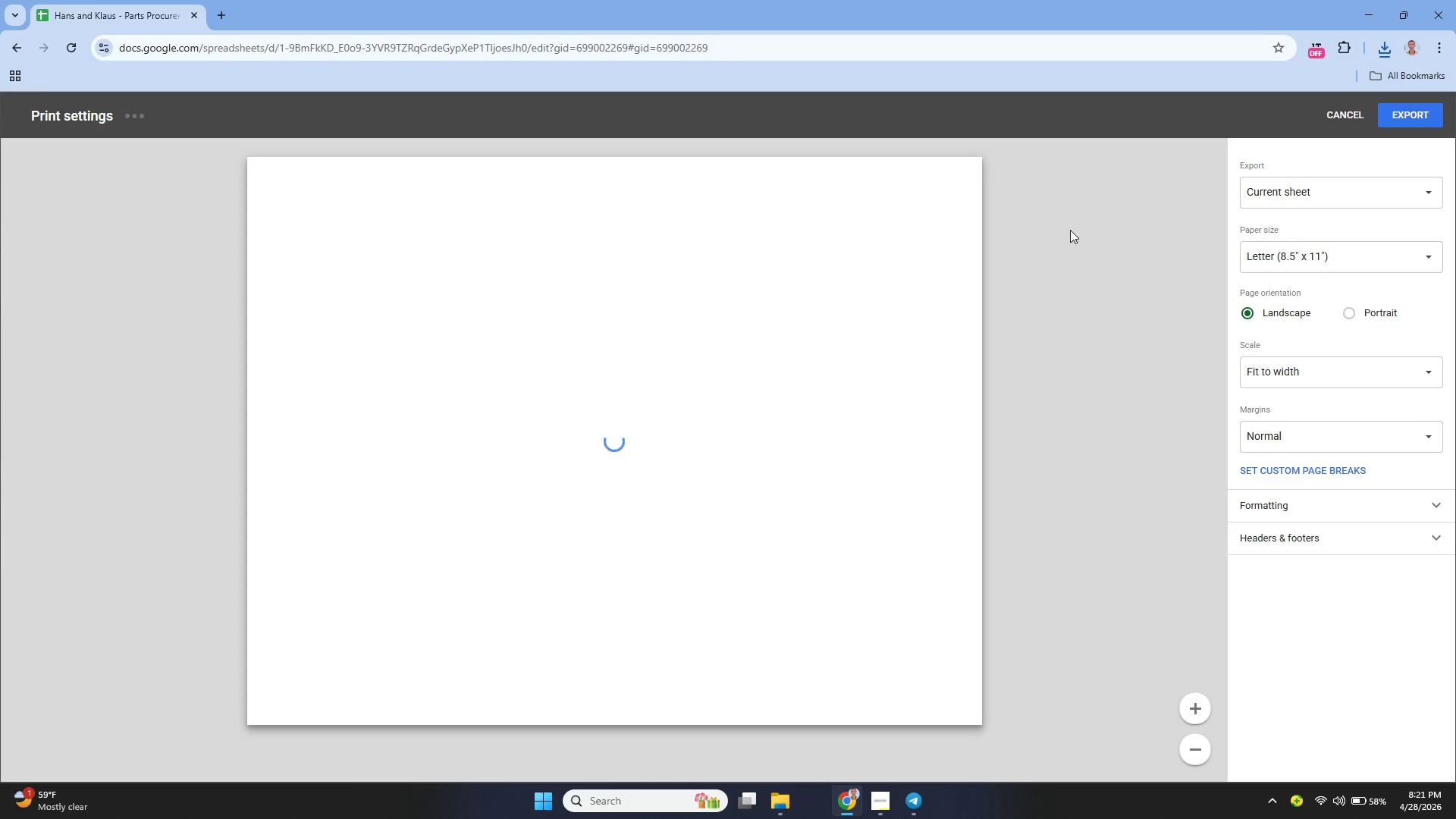 
left_click([1286, 464])
 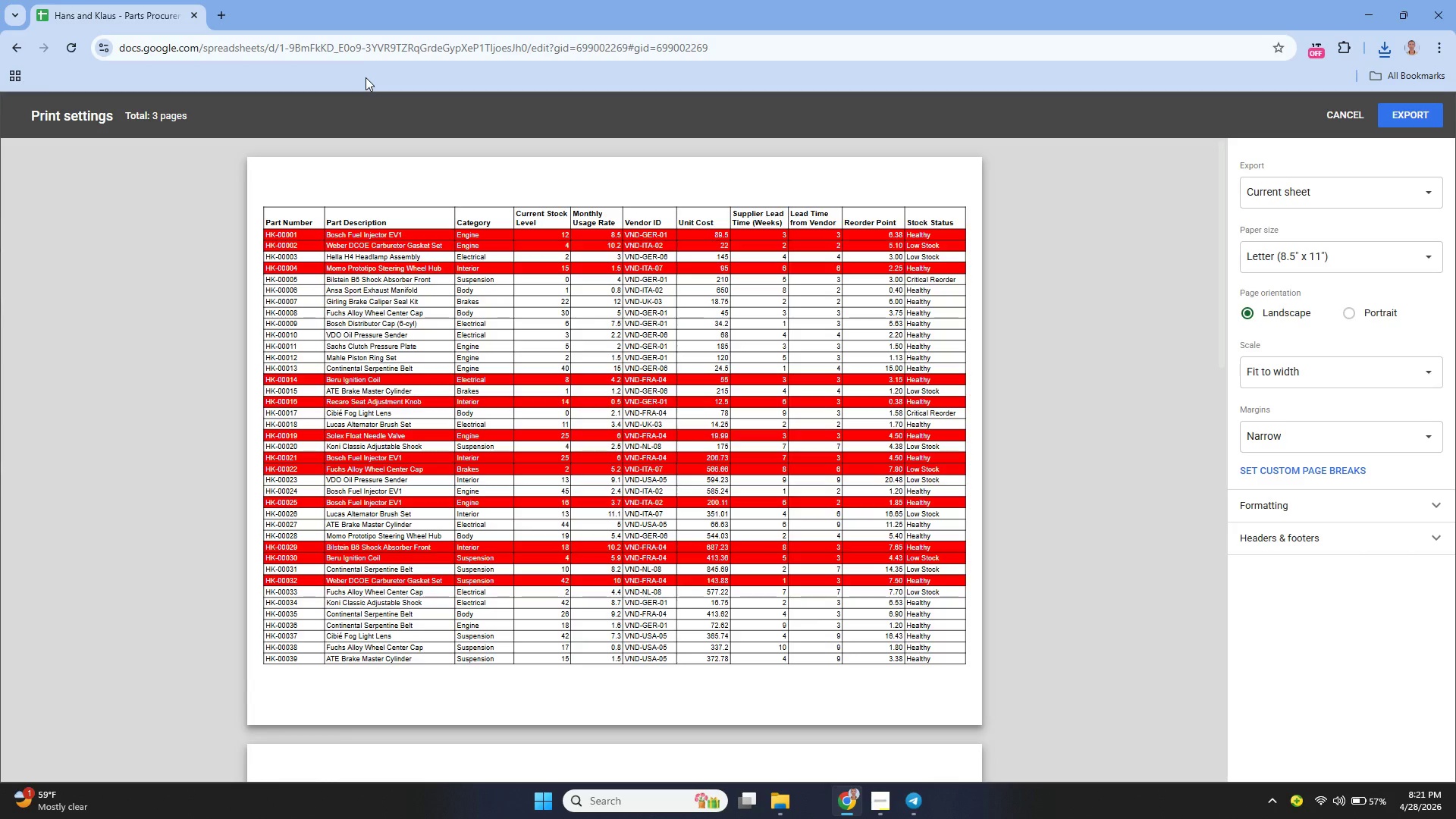 
wait(16.83)
 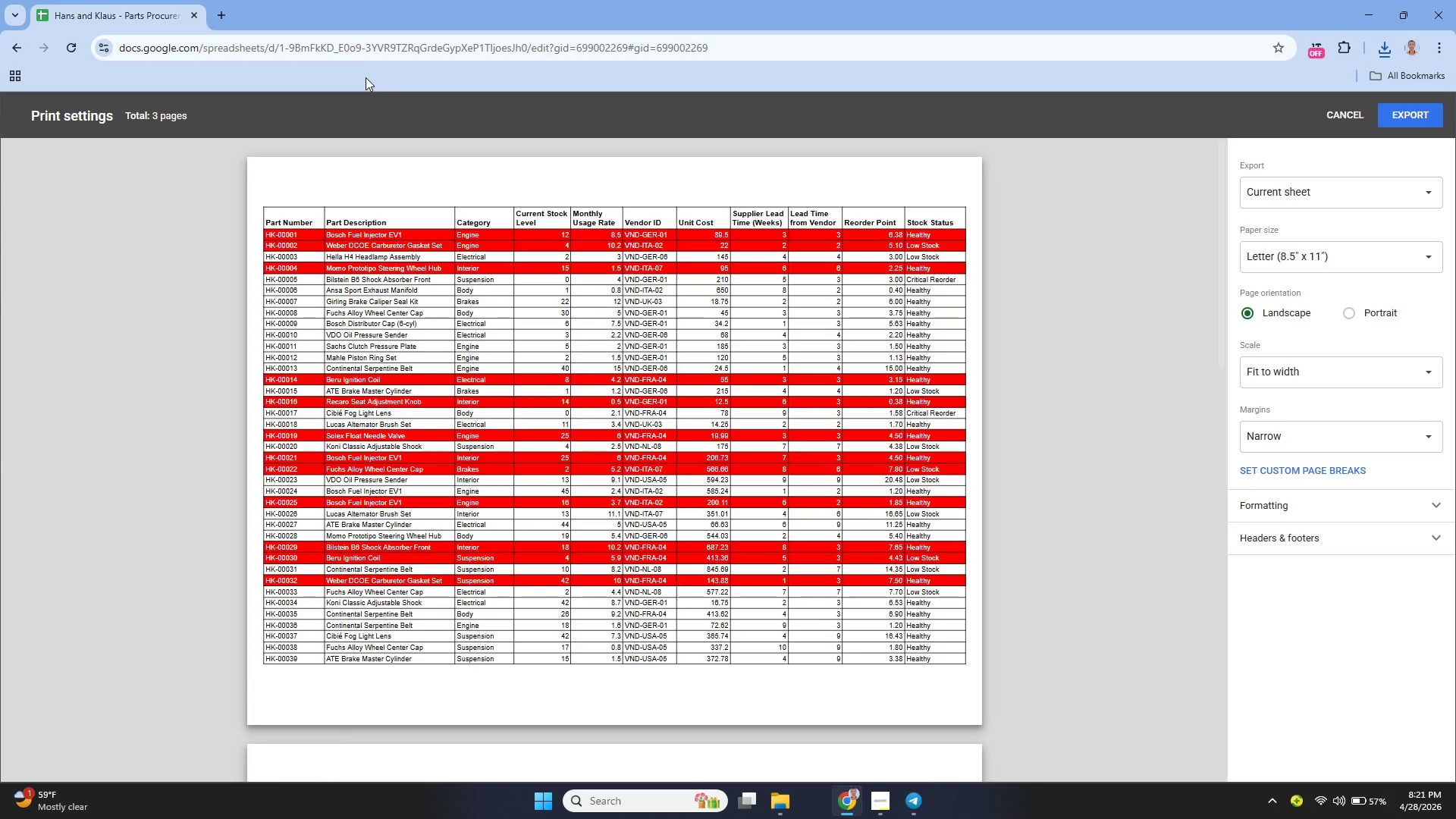 
left_click([1267, 515])
 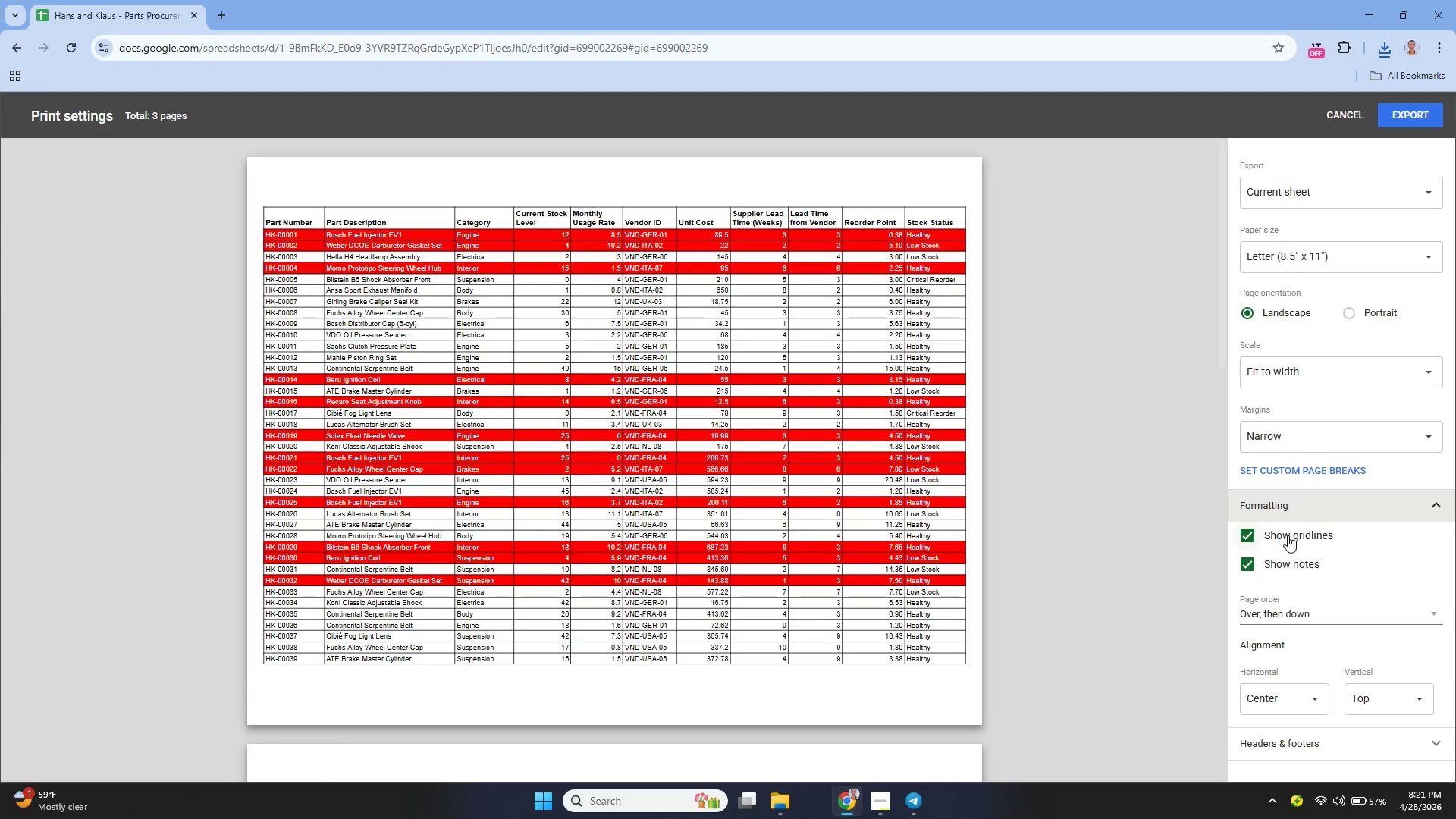 
left_click([1288, 535])
 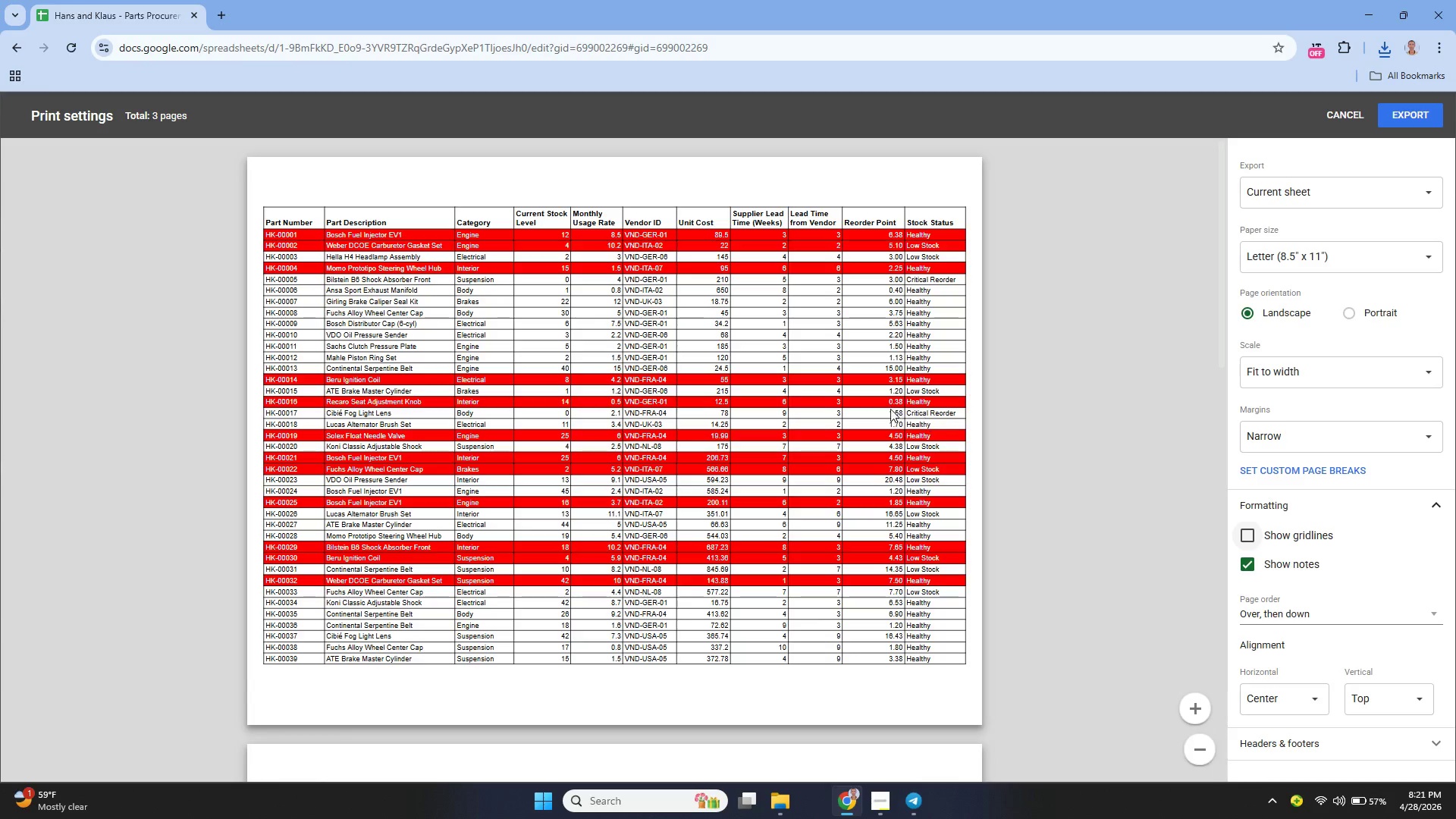 
scroll: coordinate [907, 365], scroll_direction: up, amount: 1.0
 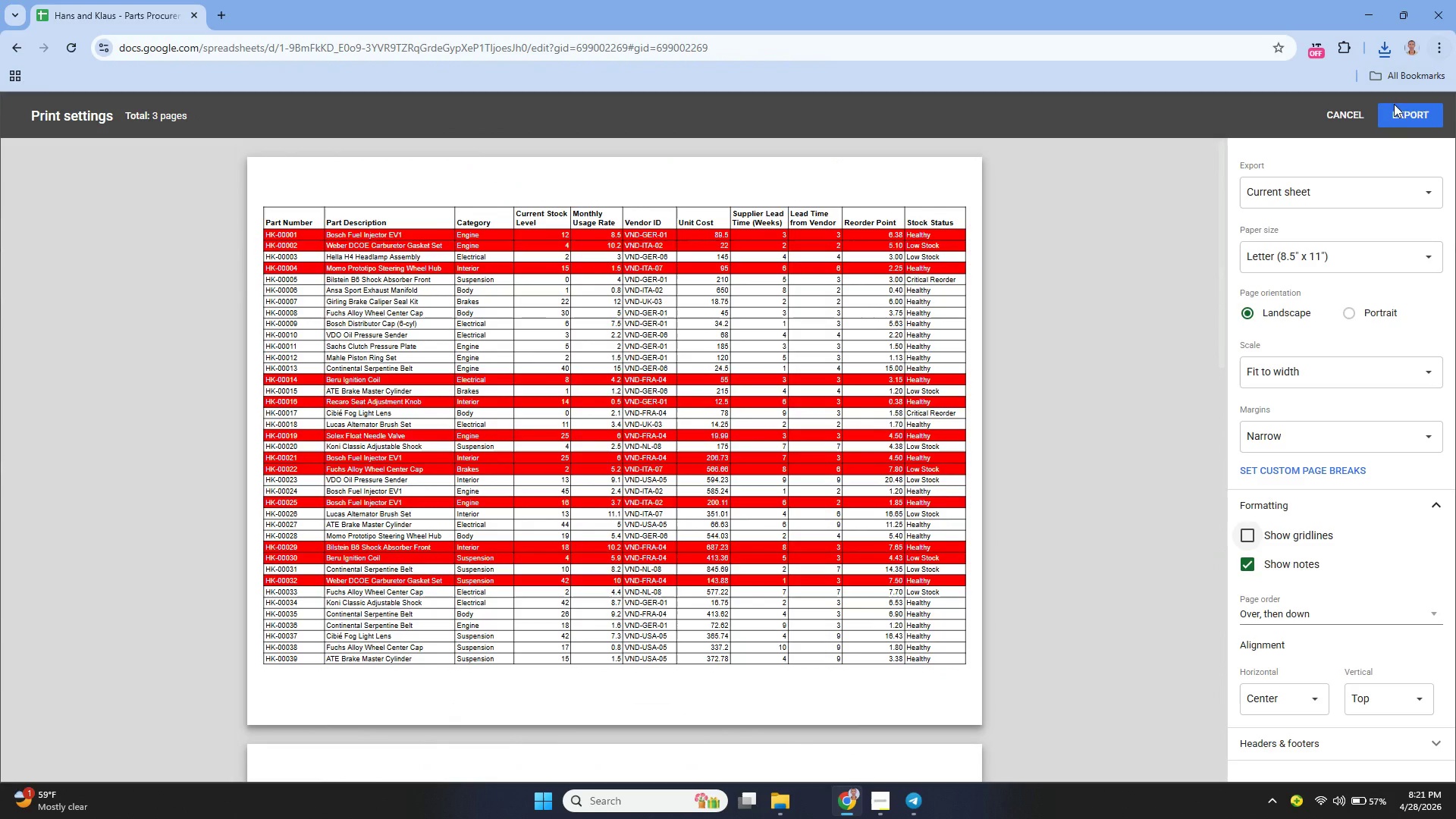 
left_click([1395, 114])
 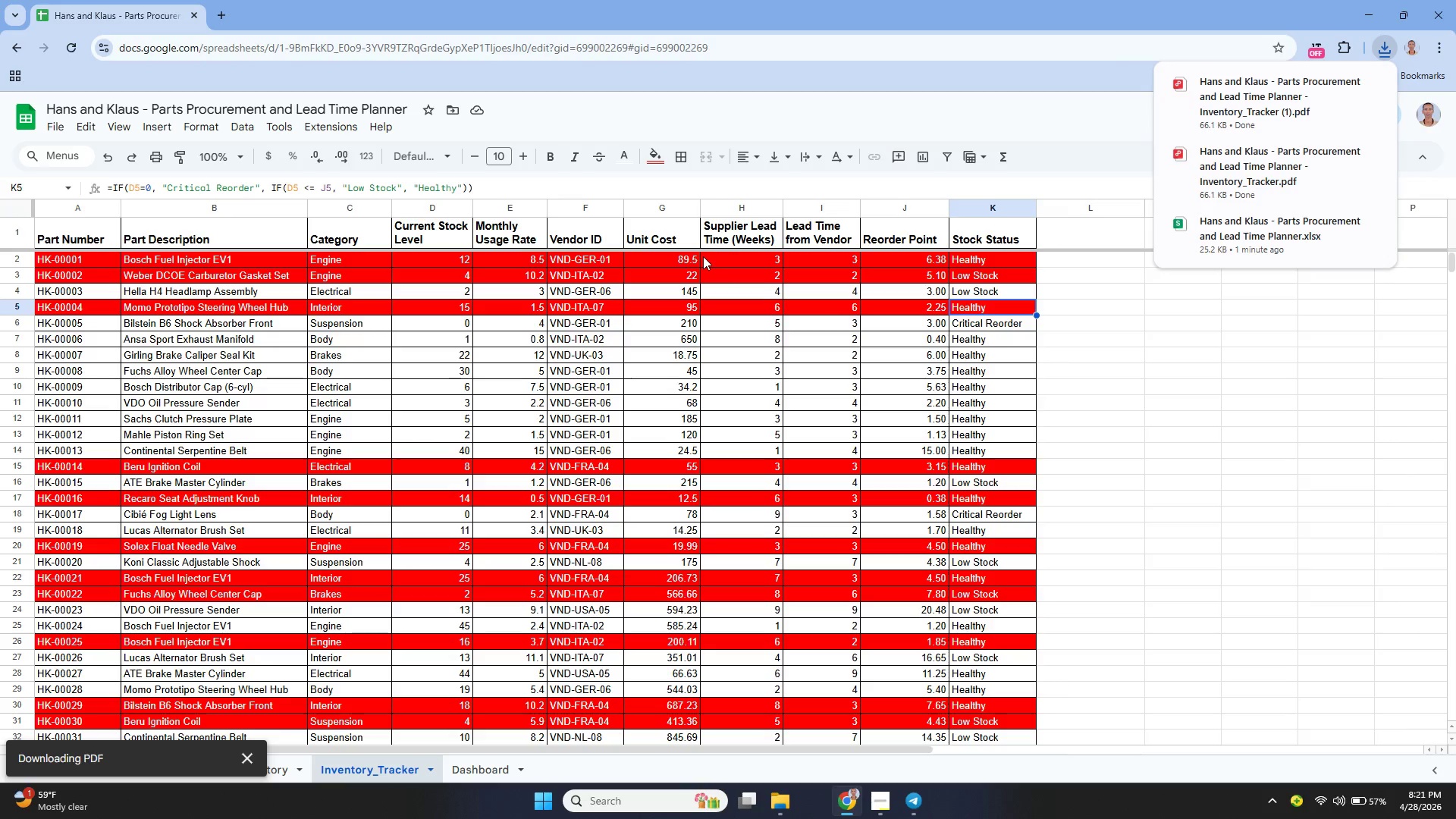 
wait(7.66)
 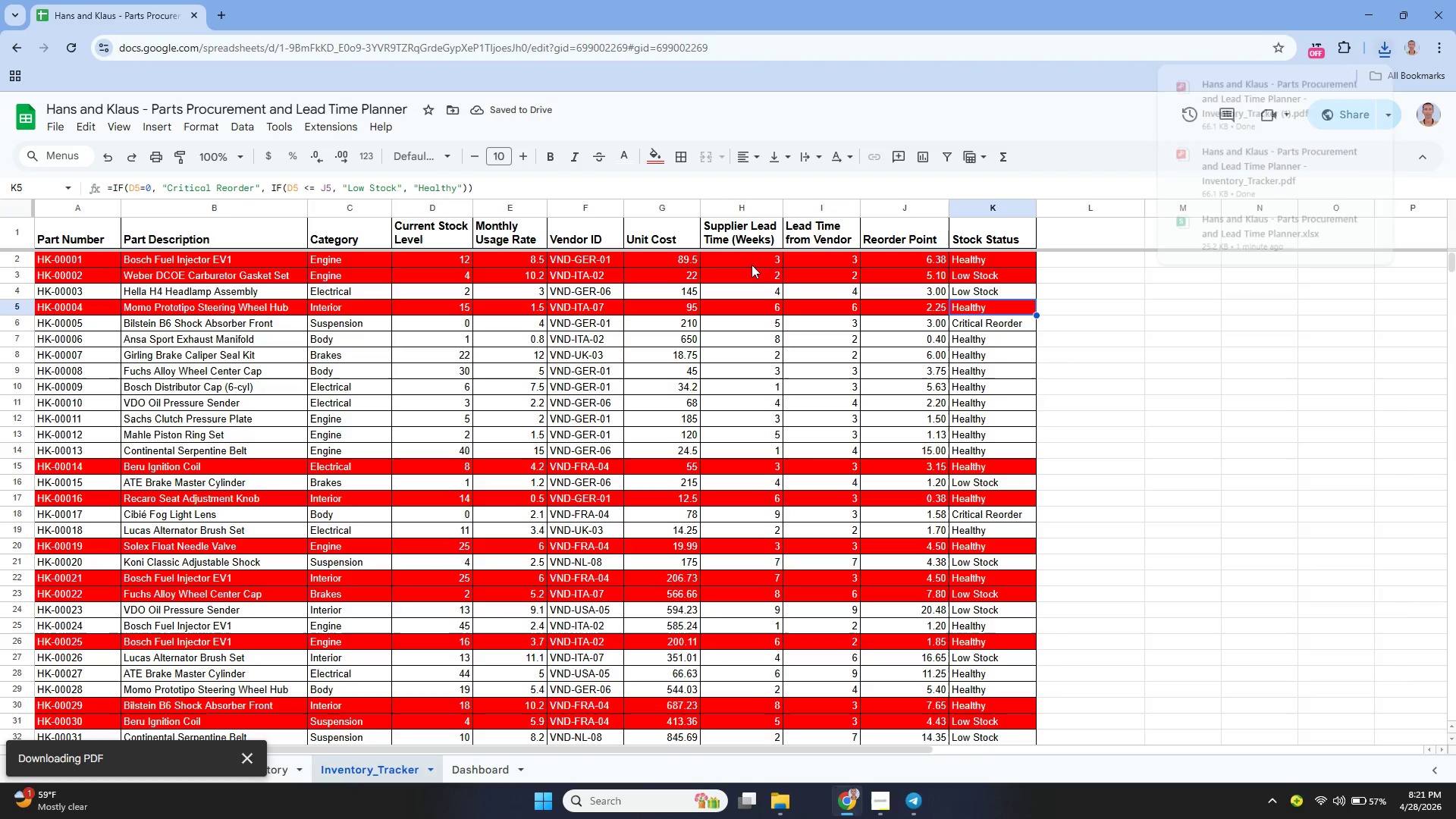 
left_click([494, 775])
 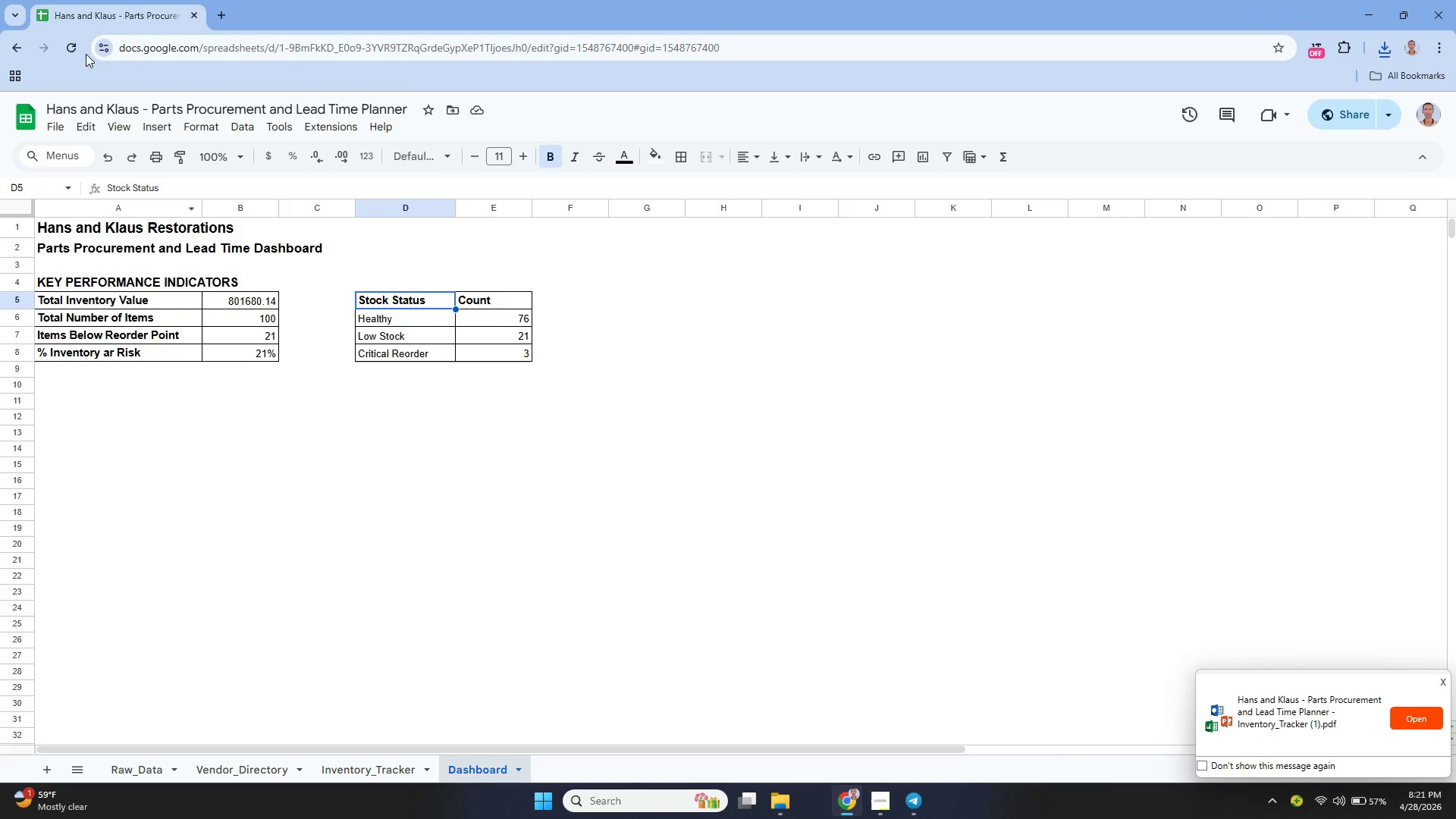 
left_click([55, 124])
 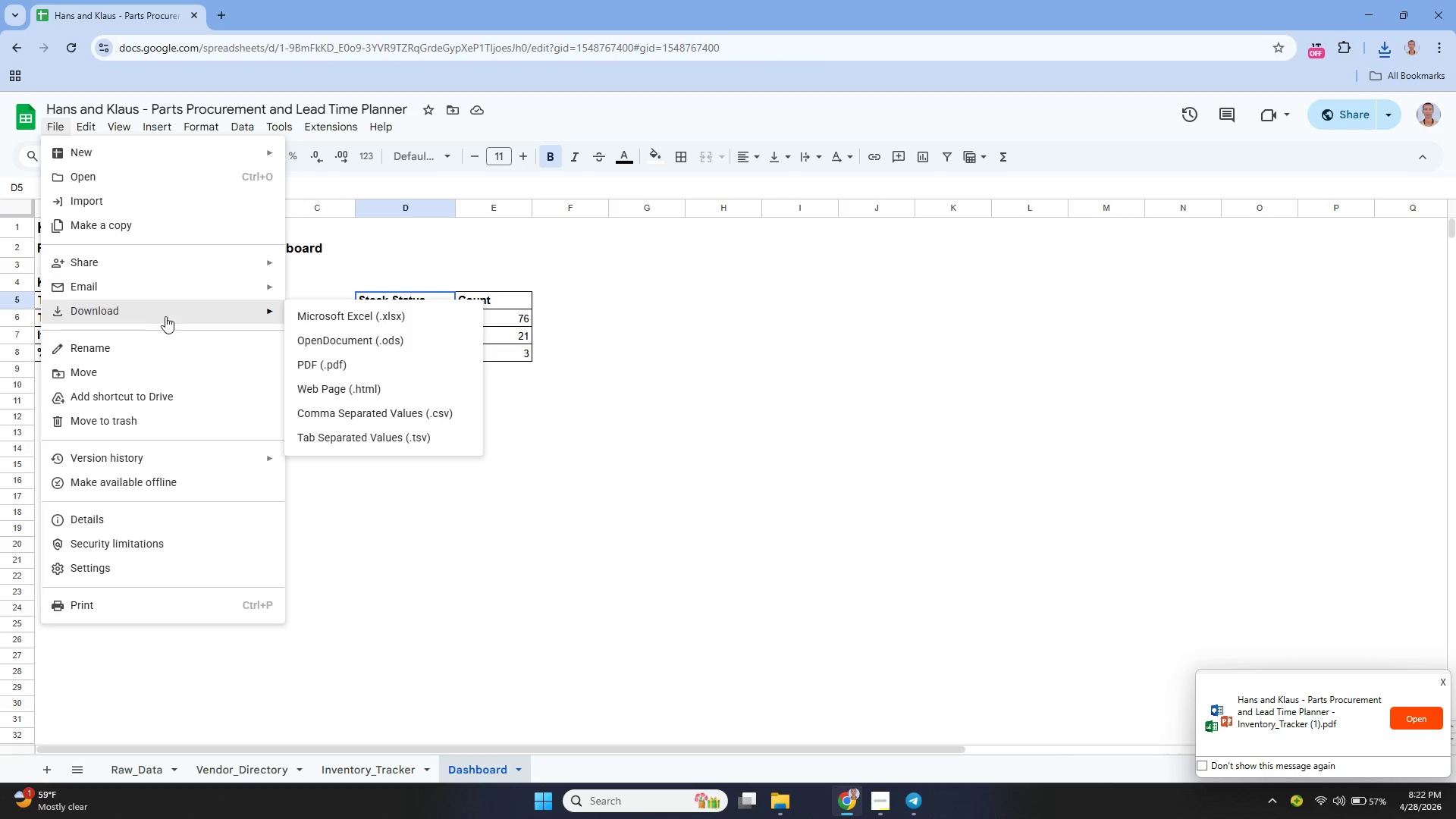 
left_click([369, 369])
 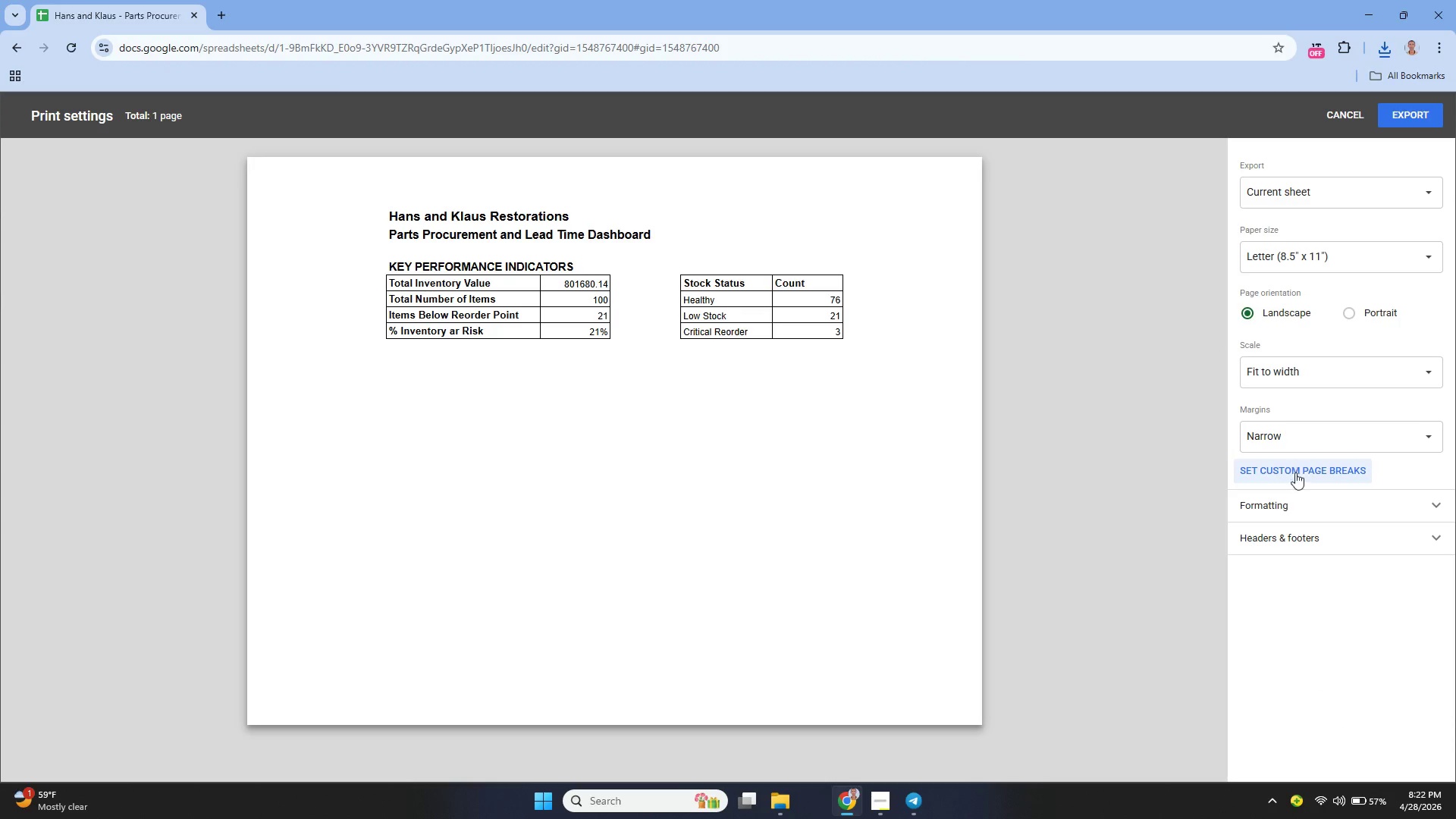 
left_click([1290, 500])
 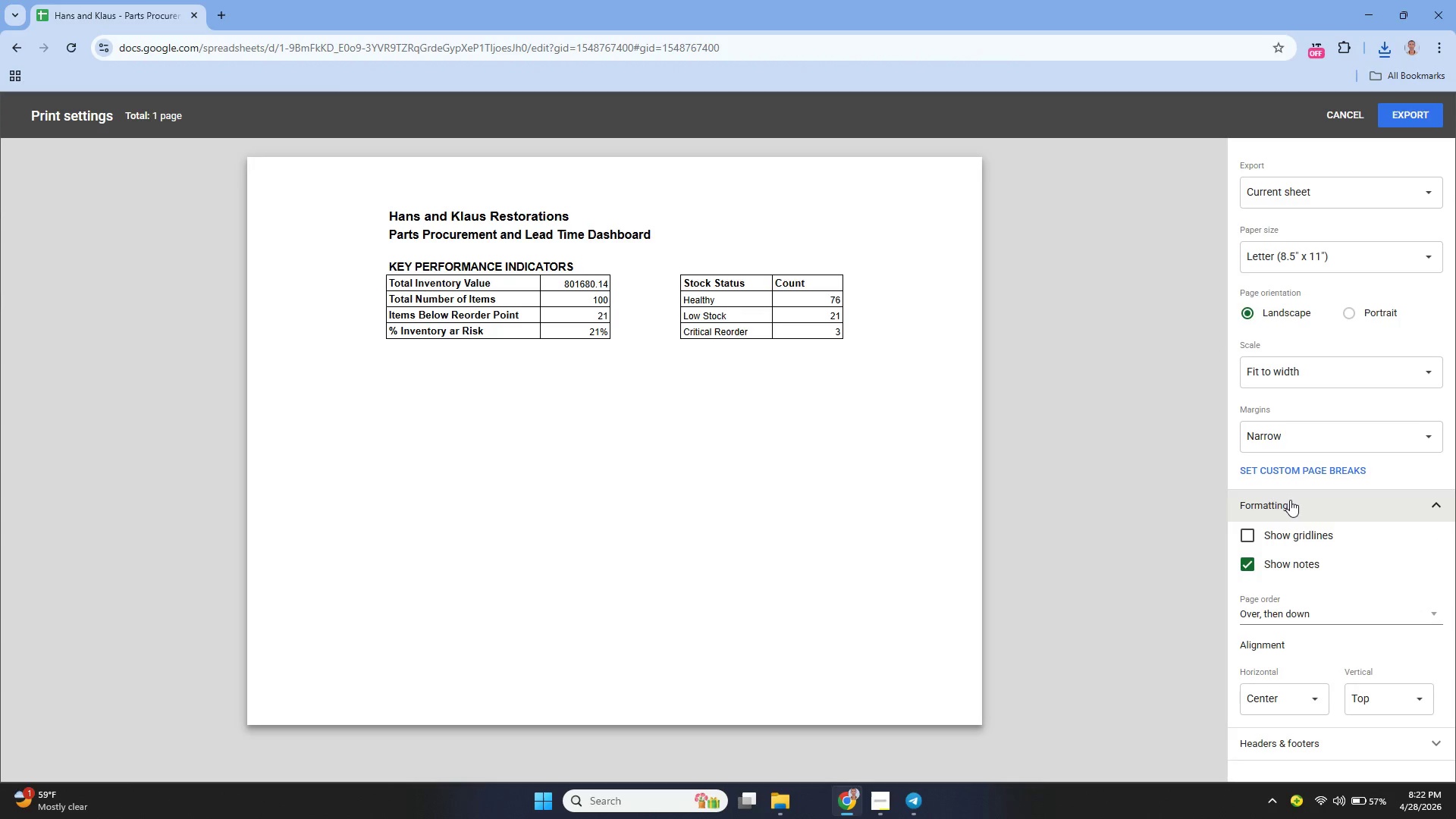 